 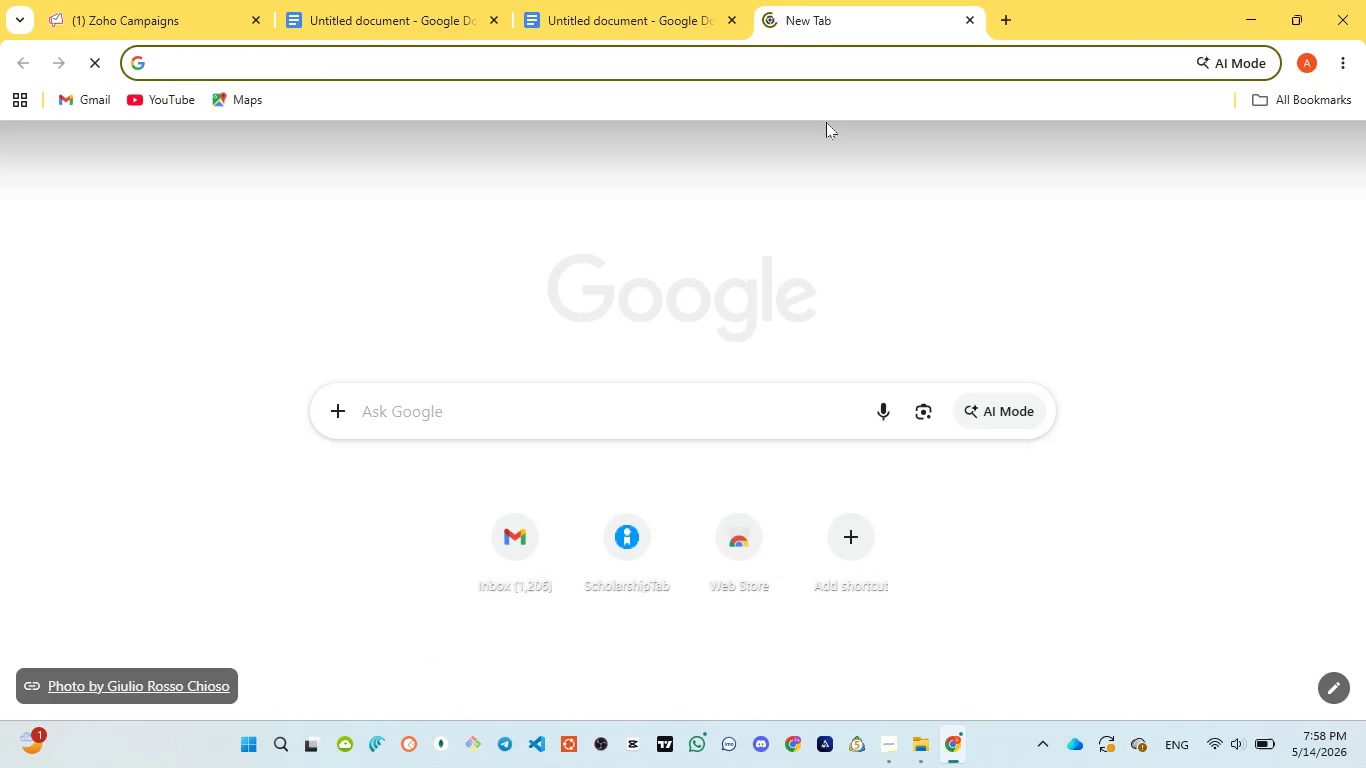 
key(G)
 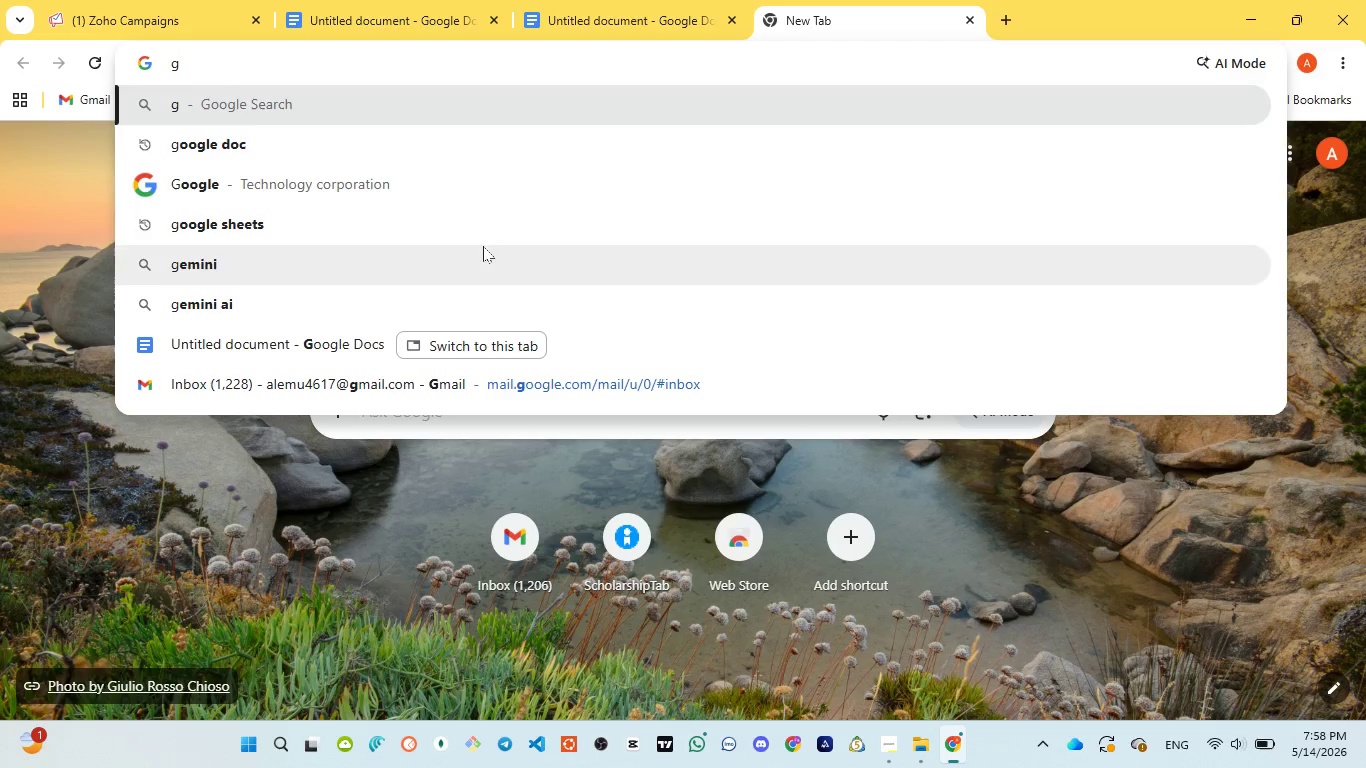 
left_click([480, 237])
 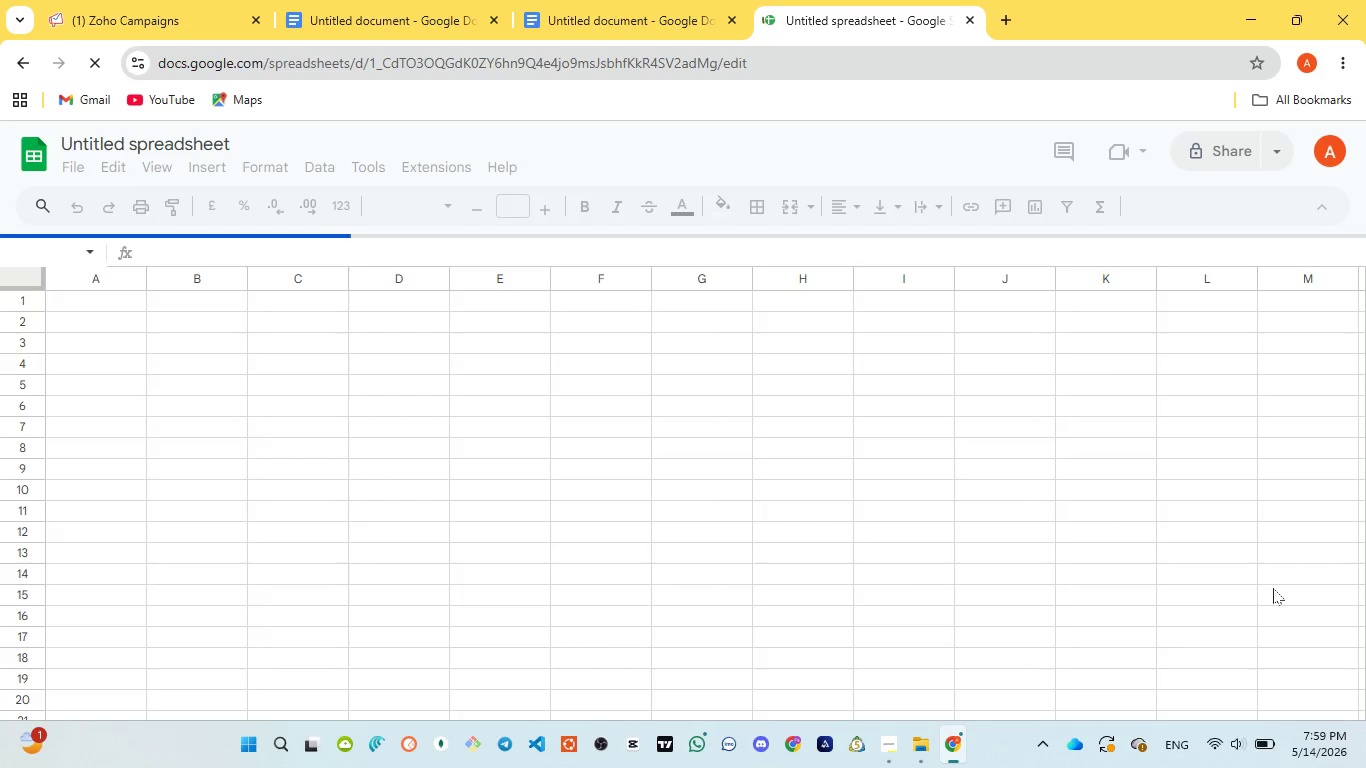 
wait(89.59)
 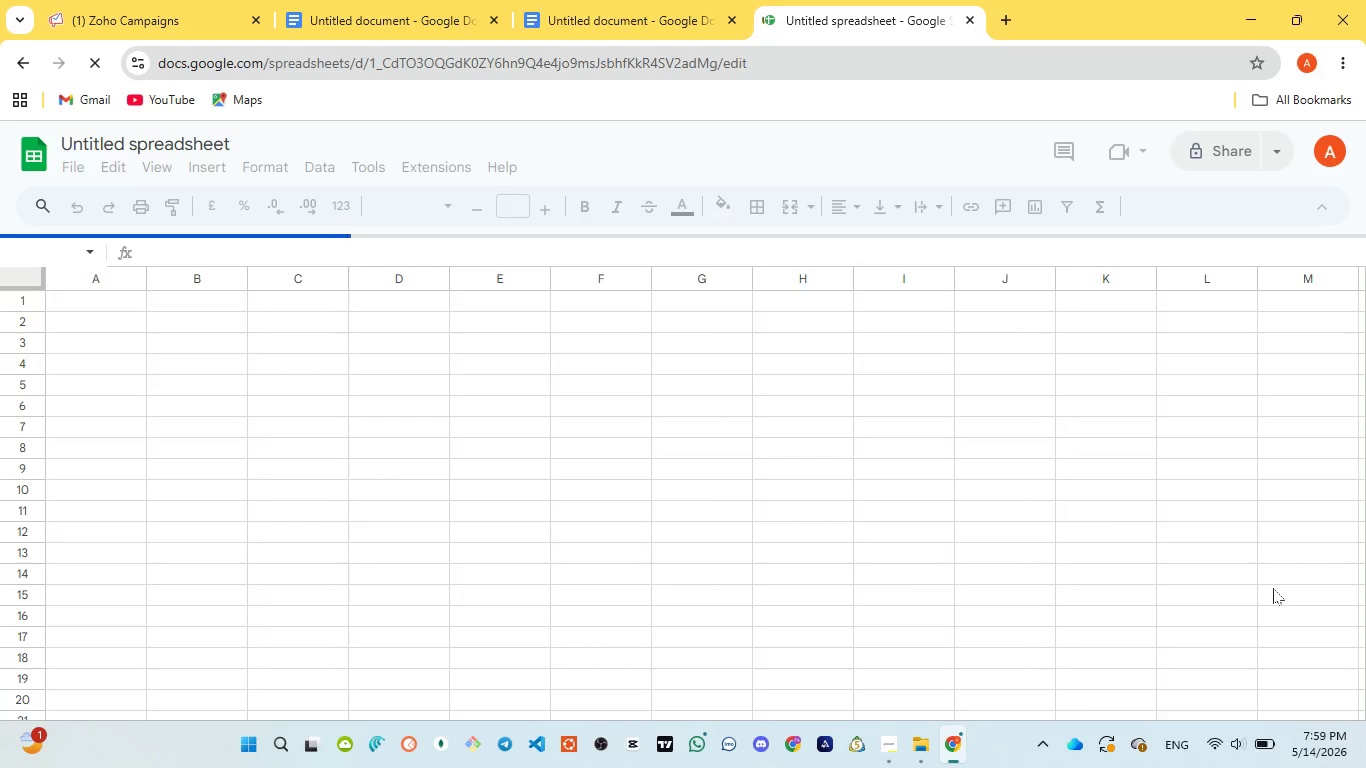 
left_click([1321, 216])
 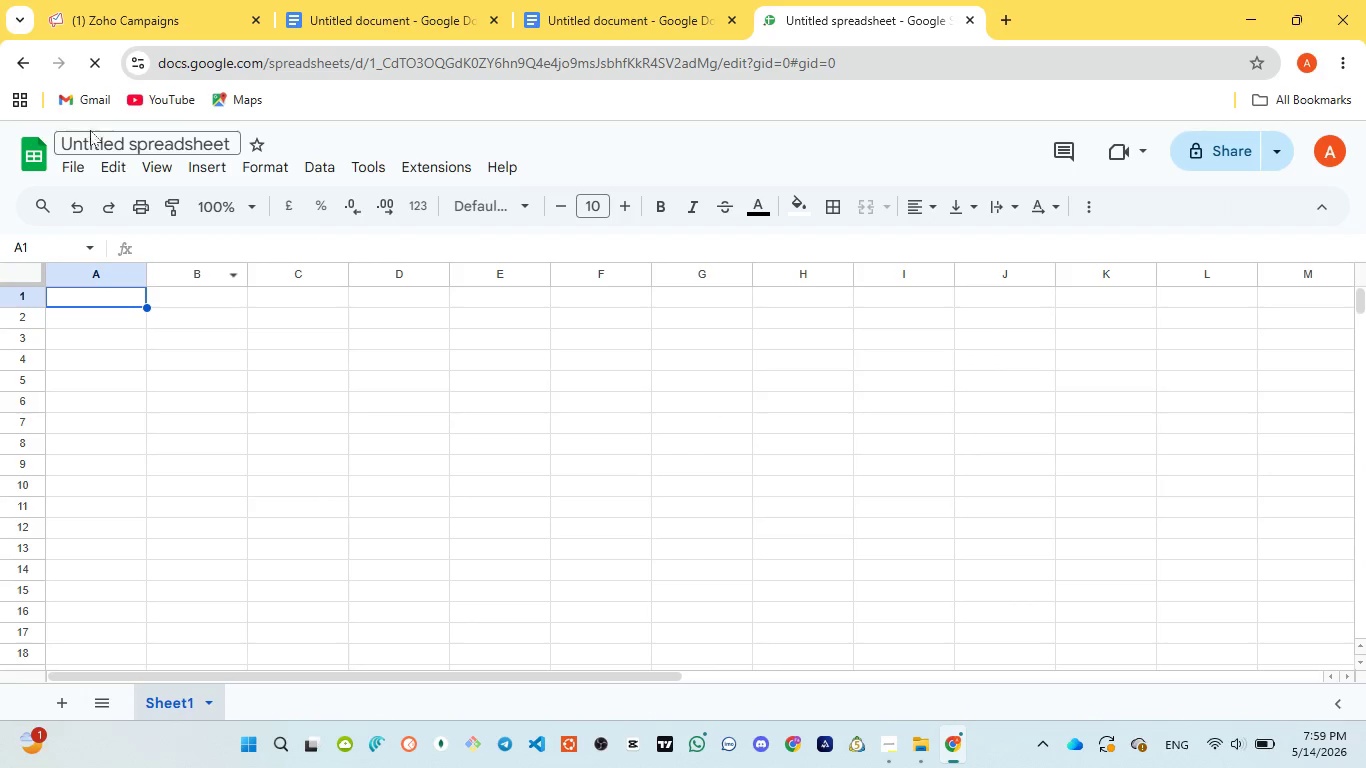 
mouse_move([76, 177])
 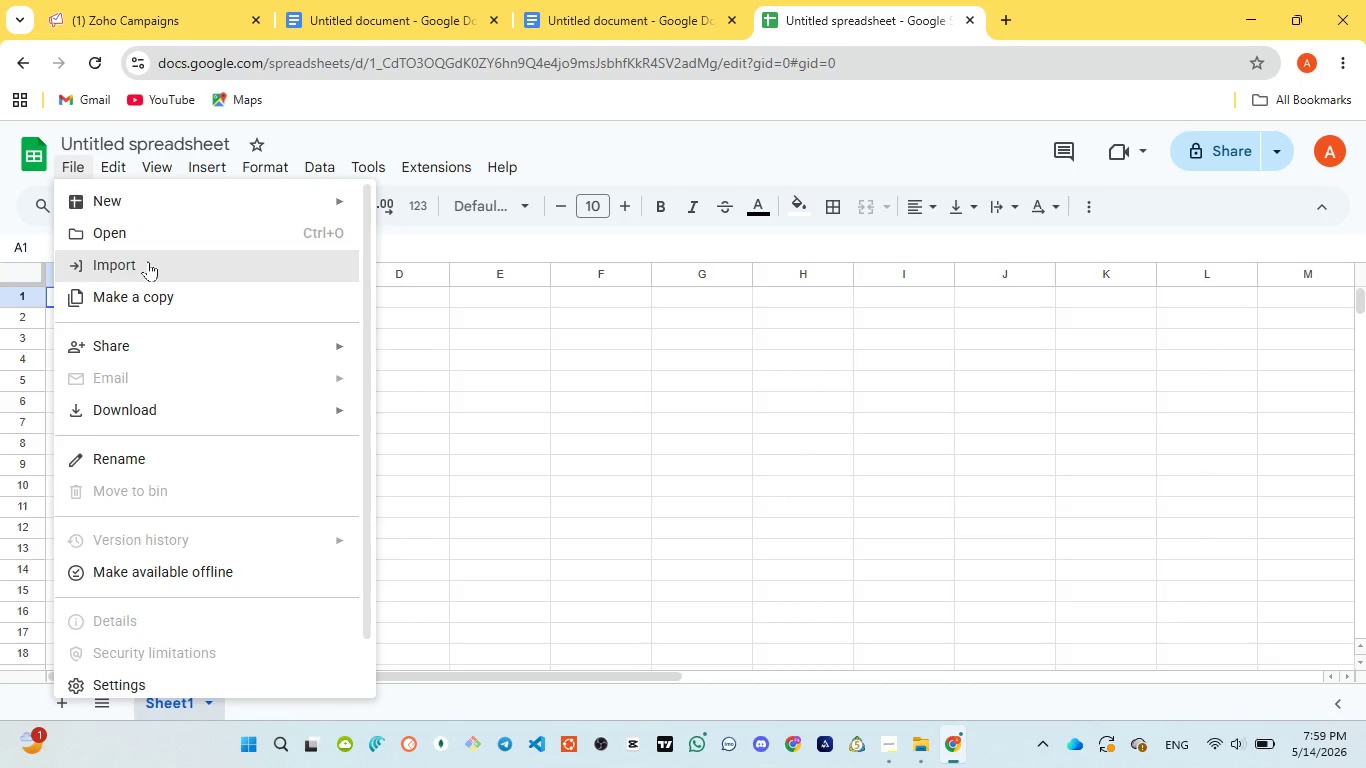 
left_click([148, 261])
 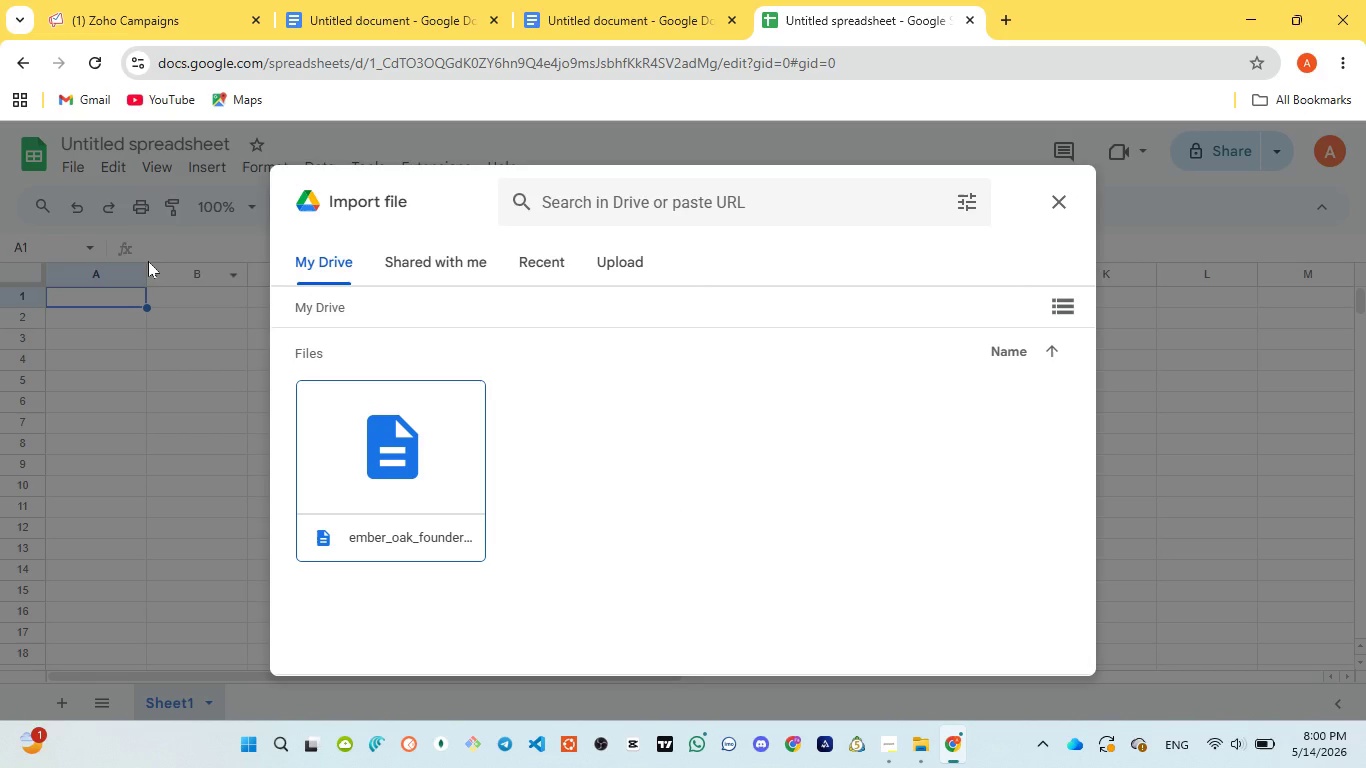 
wait(11.12)
 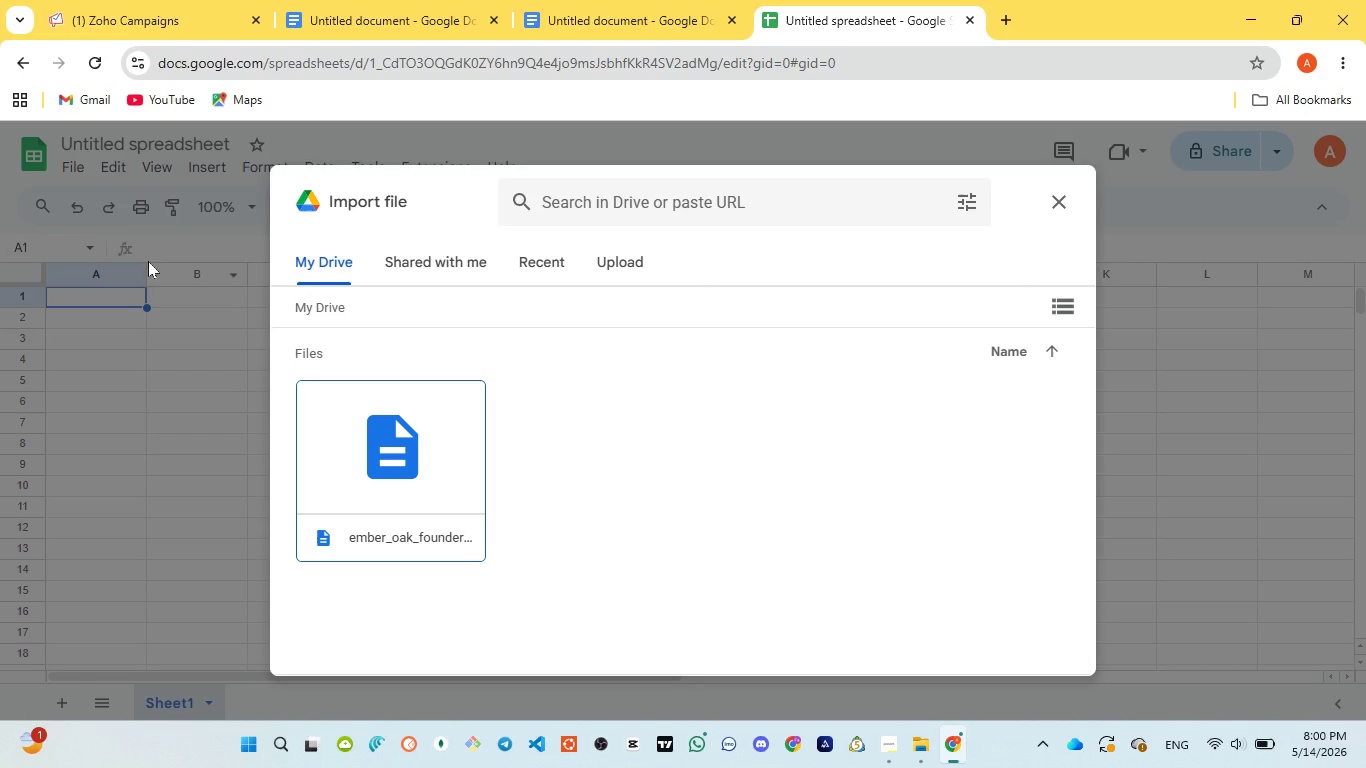 
left_click([625, 274])
 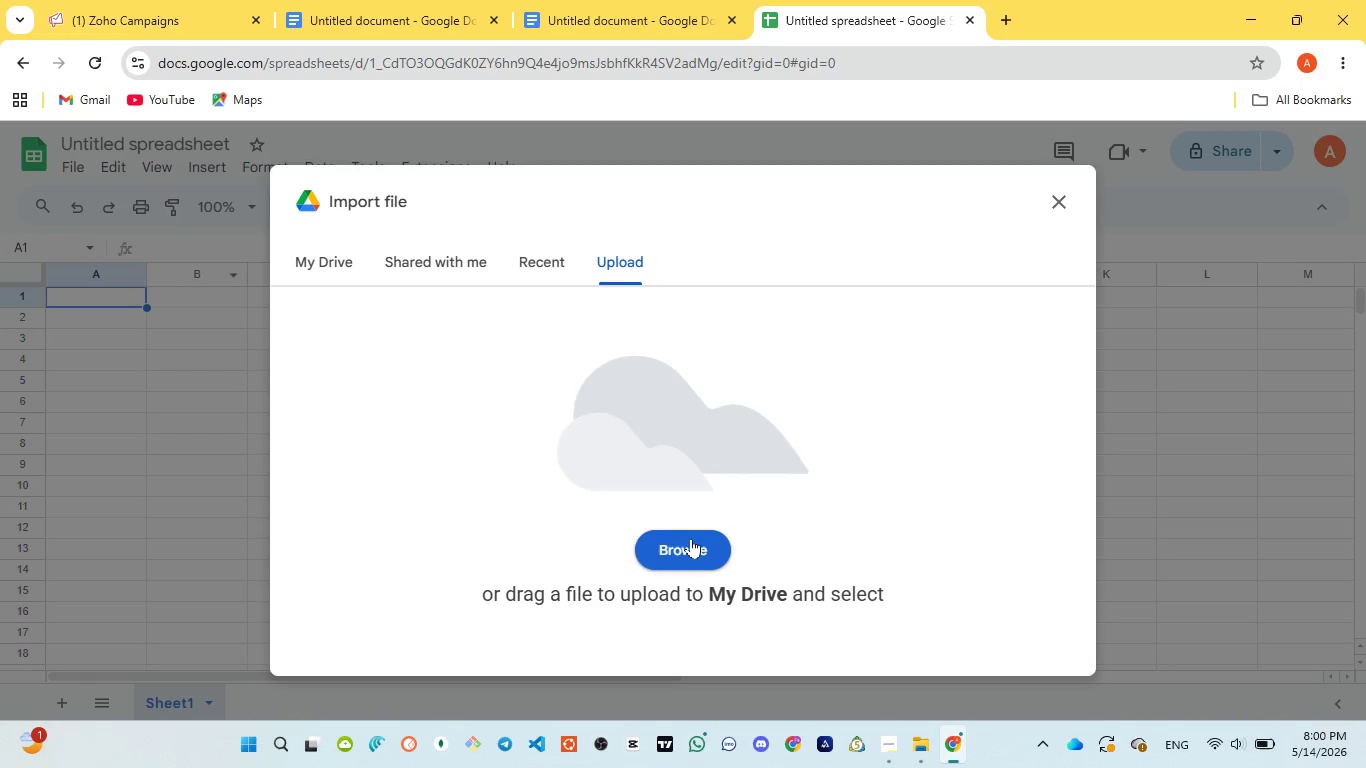 
left_click([691, 539])
 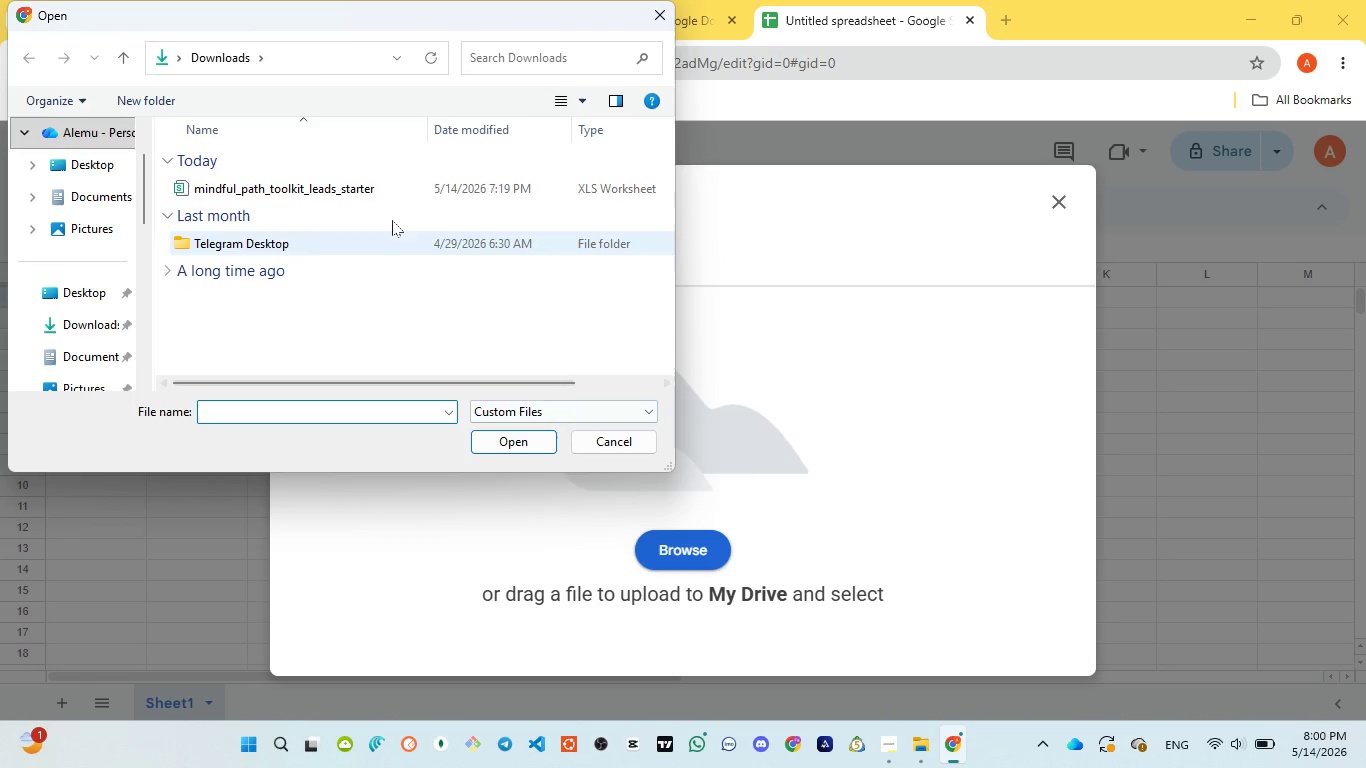 
left_click([359, 189])
 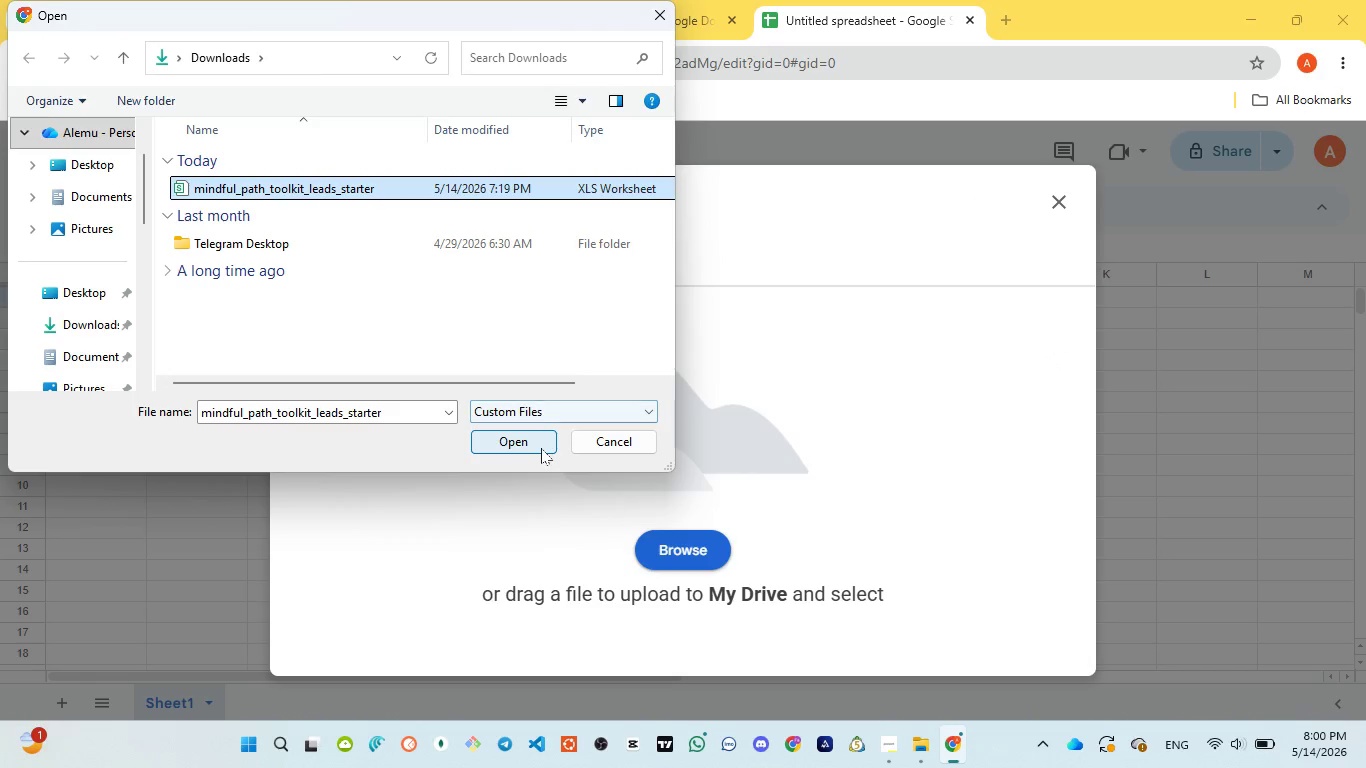 
left_click([541, 448])
 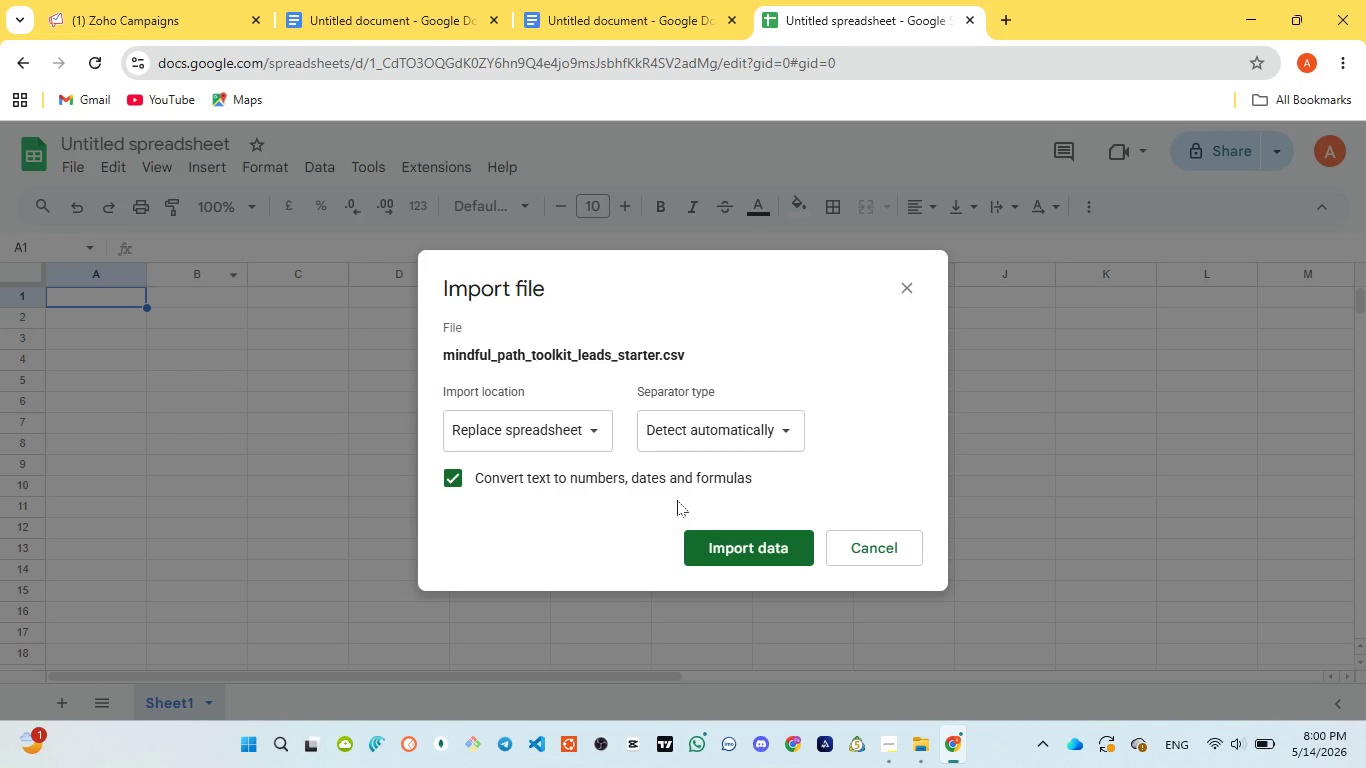 
wait(46.55)
 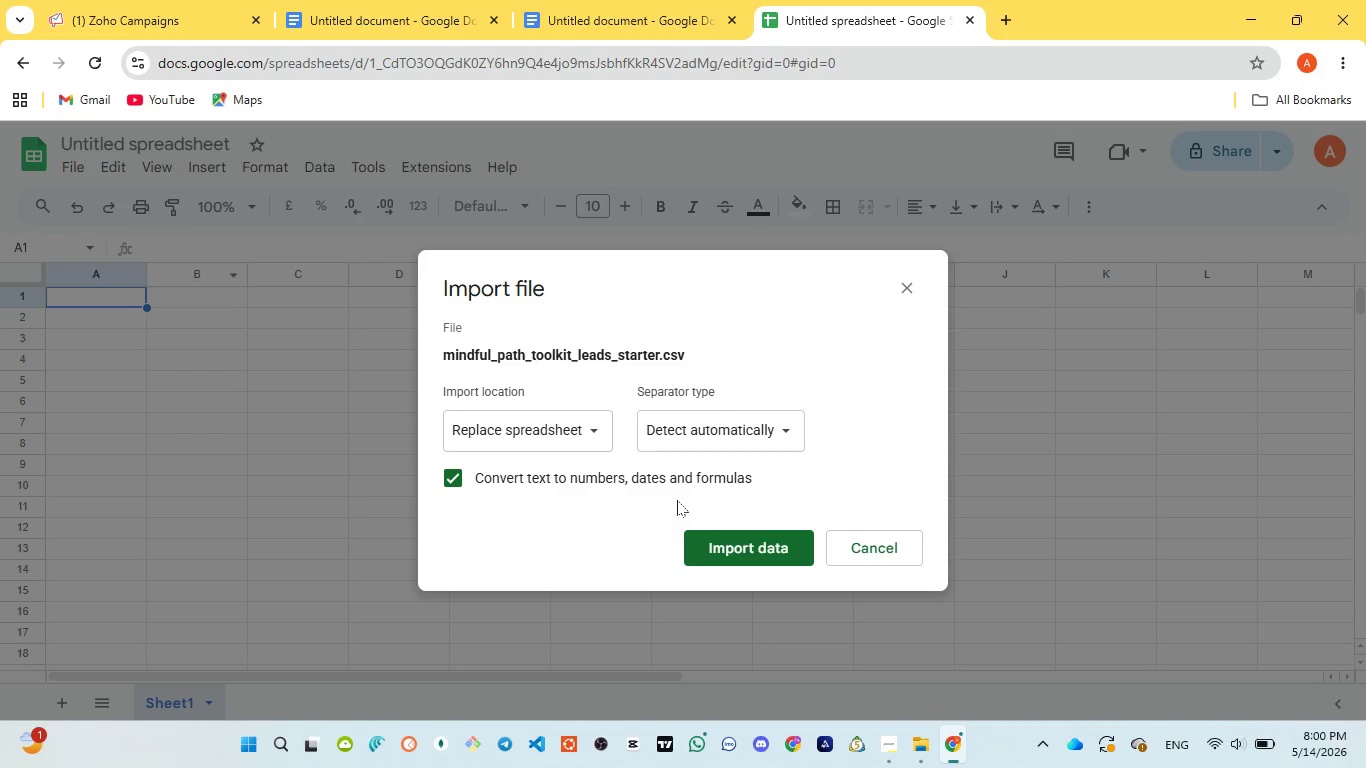 
left_click([598, 485])
 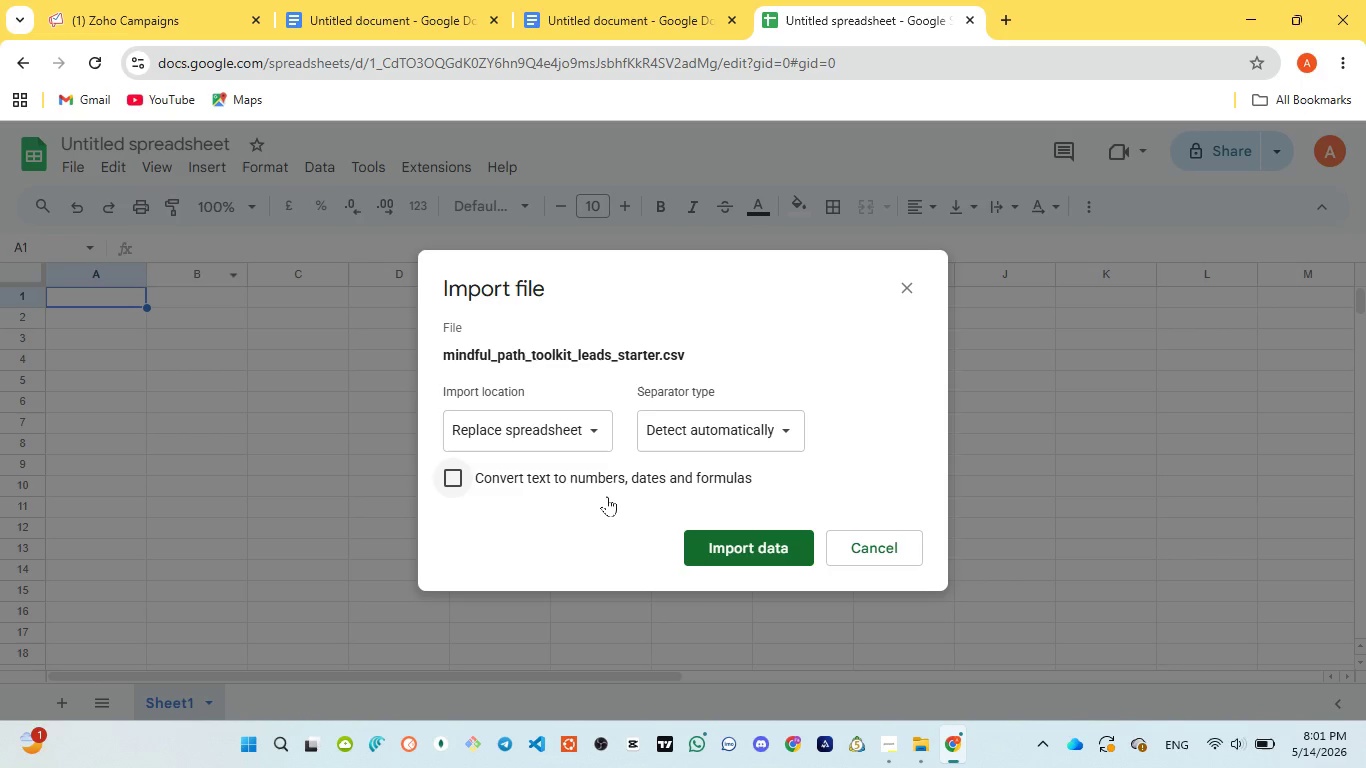 
wait(7.88)
 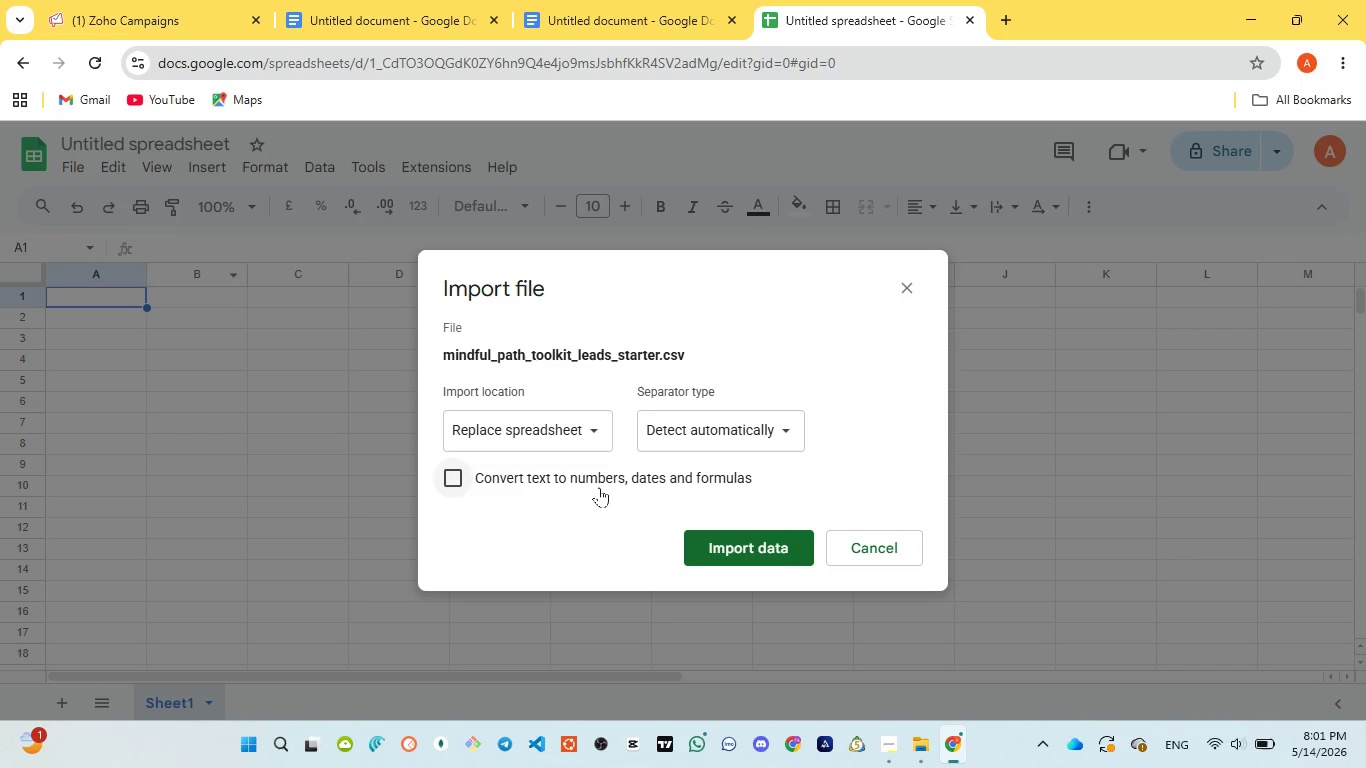 
left_click([736, 544])
 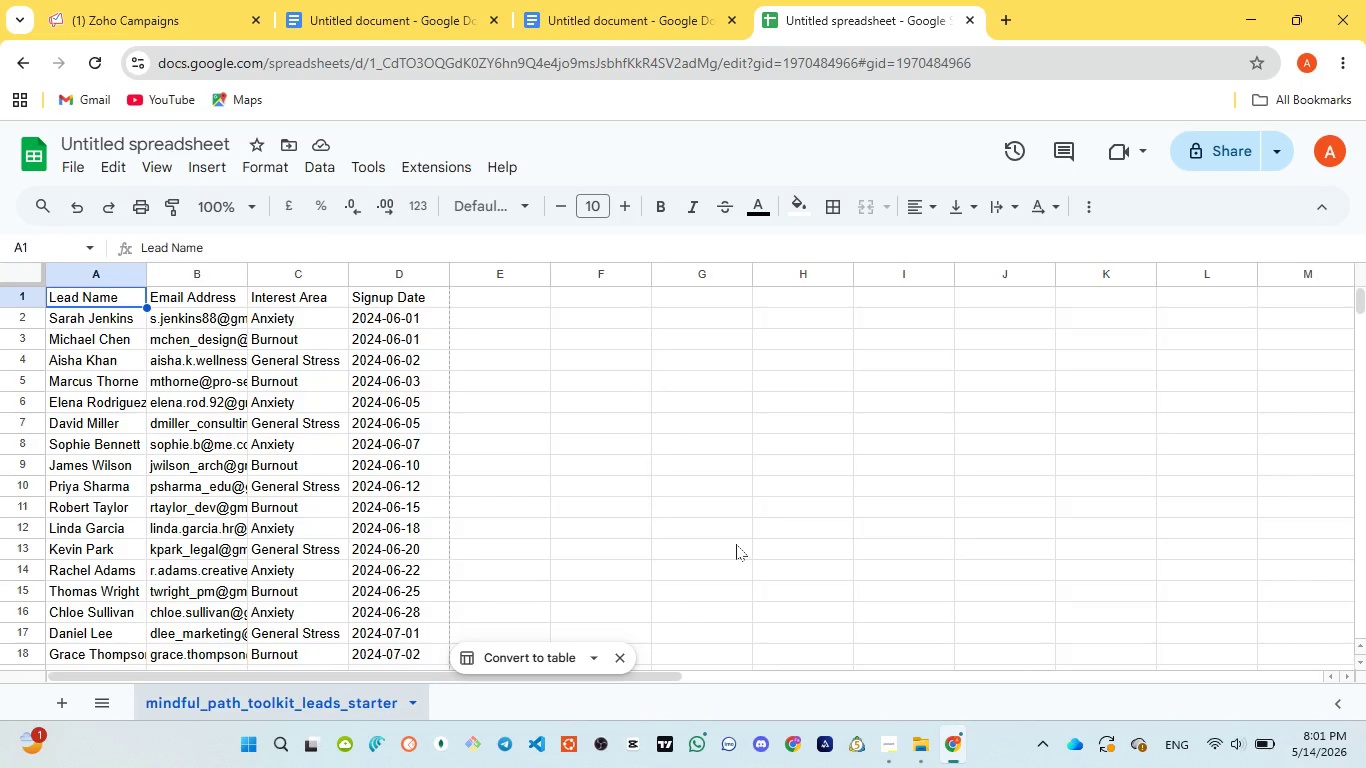 
wait(47.34)
 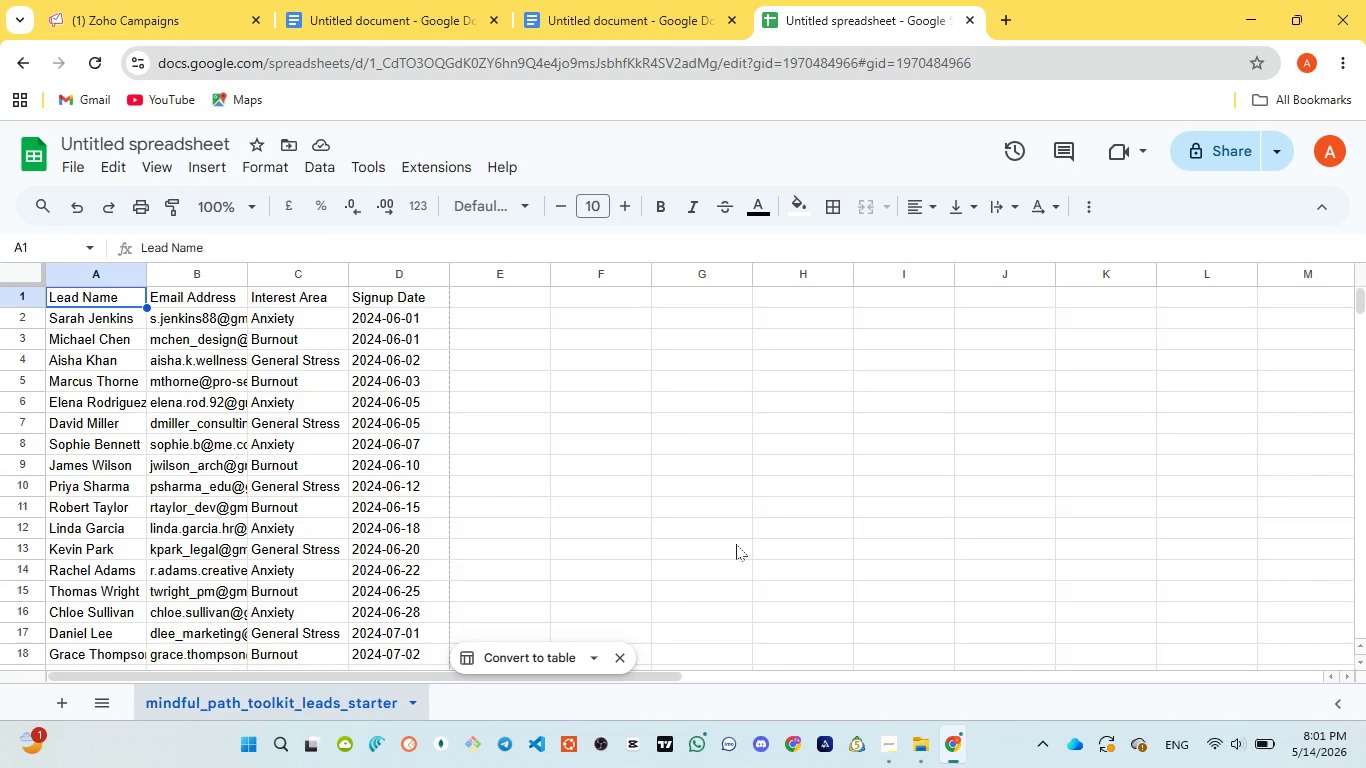 
left_click([292, 0])
 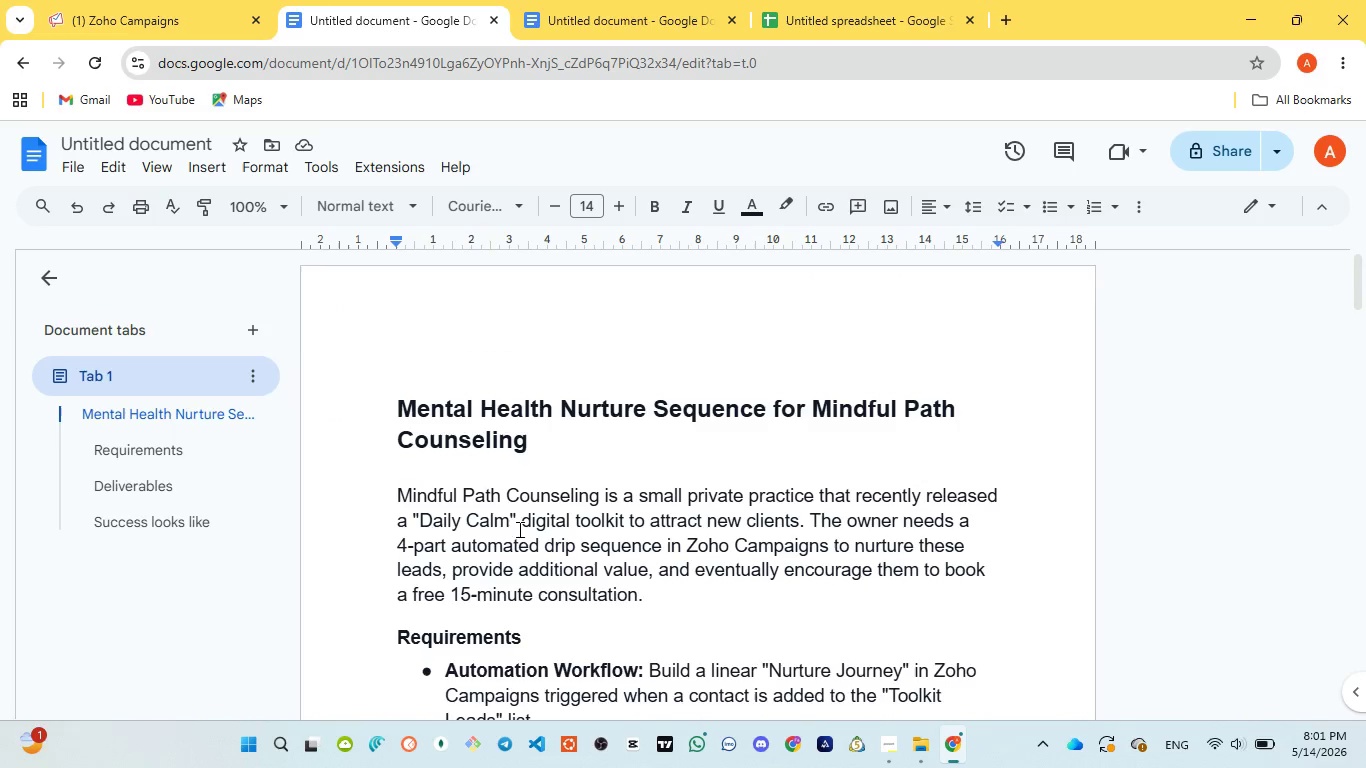 
scroll: coordinate [522, 532], scroll_direction: down, amount: 4.0
 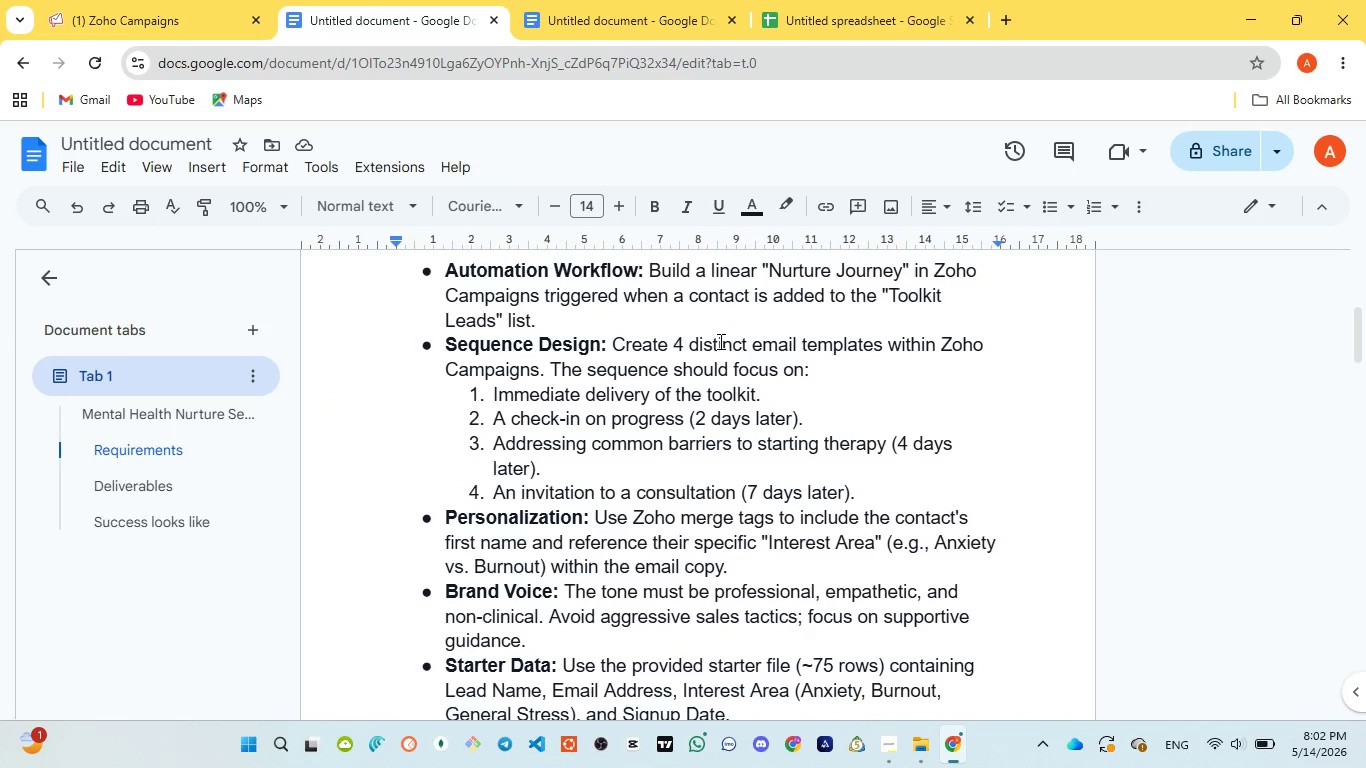 
left_click([584, 30])
 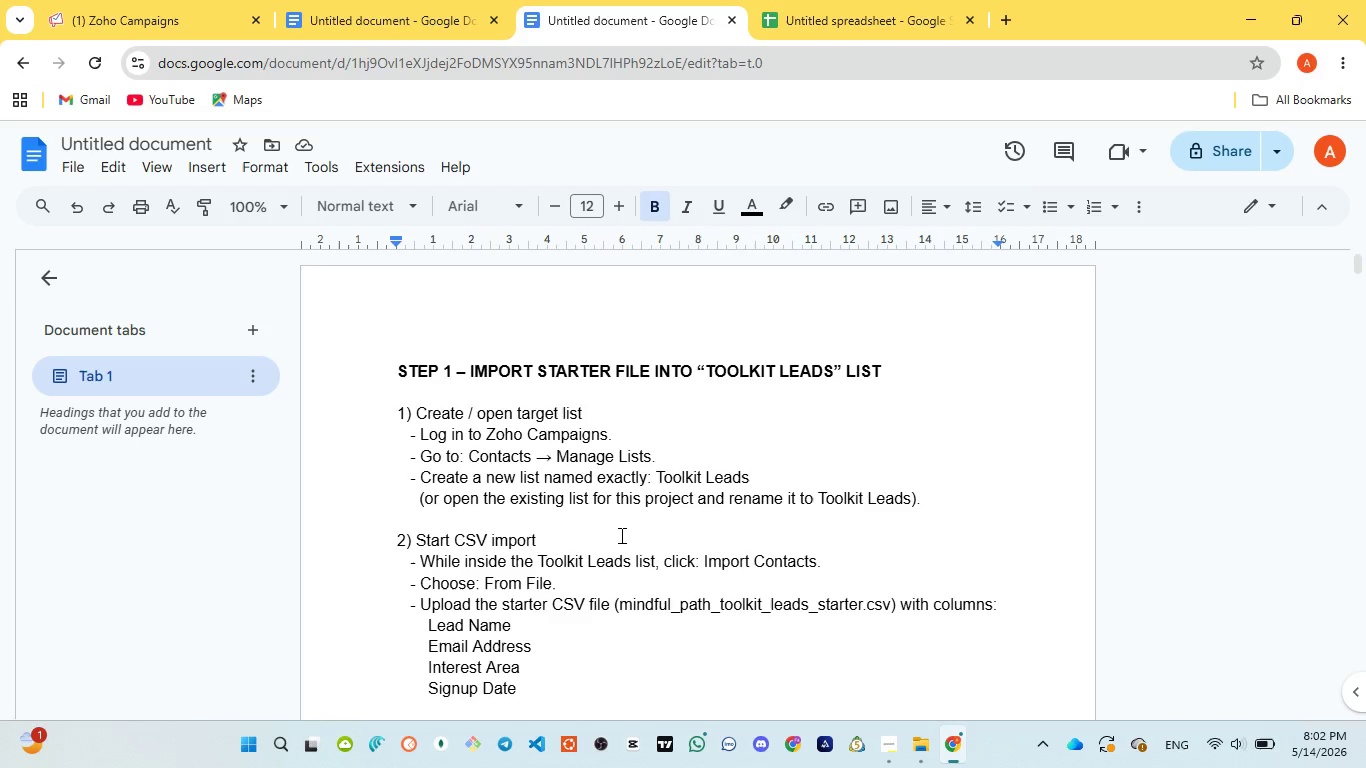 
scroll: coordinate [619, 535], scroll_direction: down, amount: 6.0
 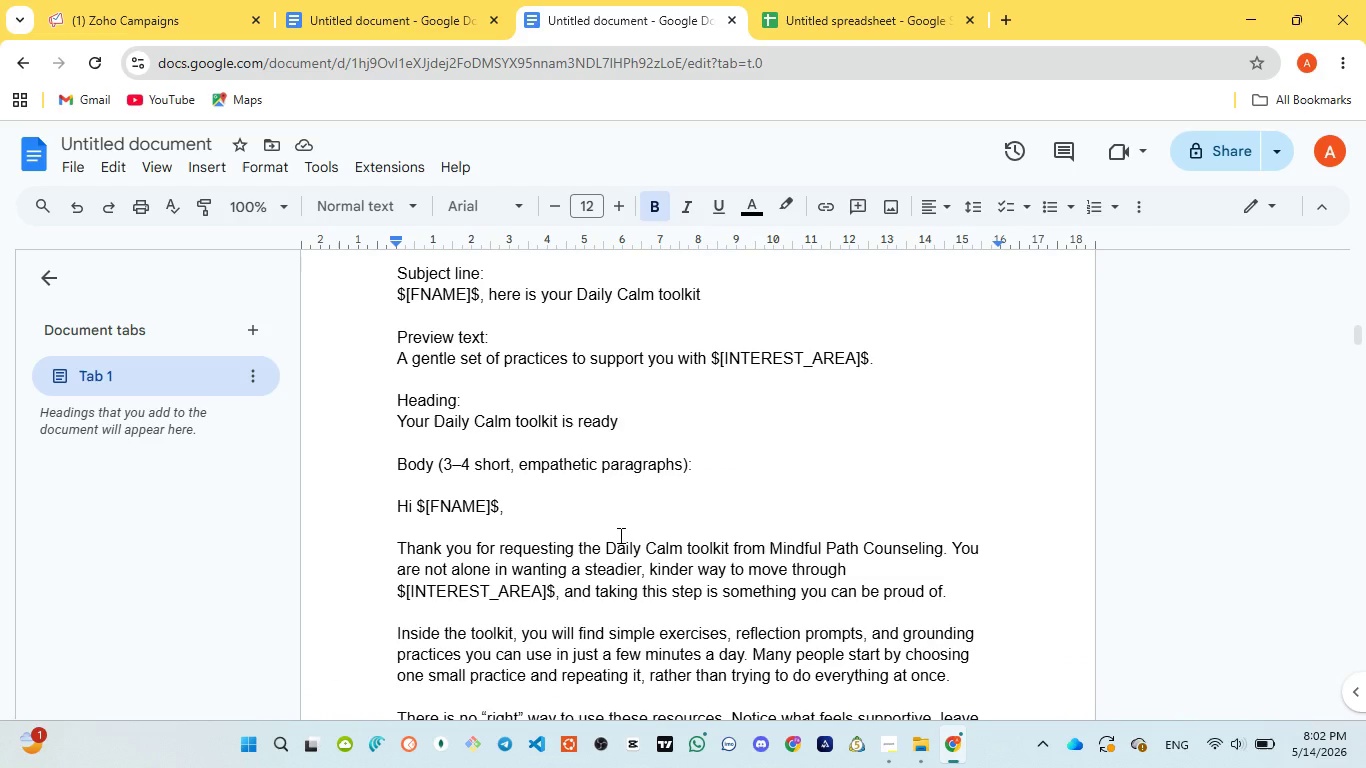 
scroll: coordinate [735, 473], scroll_direction: up, amount: 4.0
 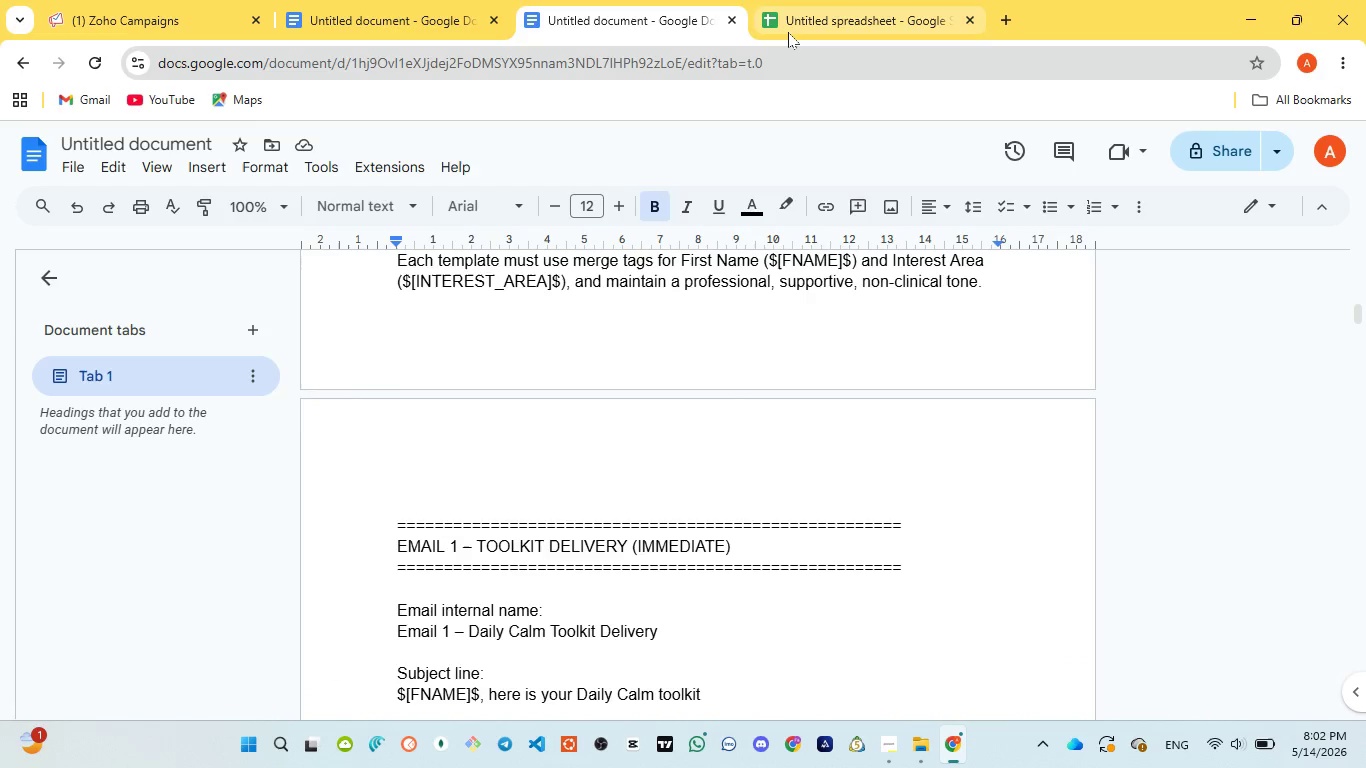 
left_click([788, 32])
 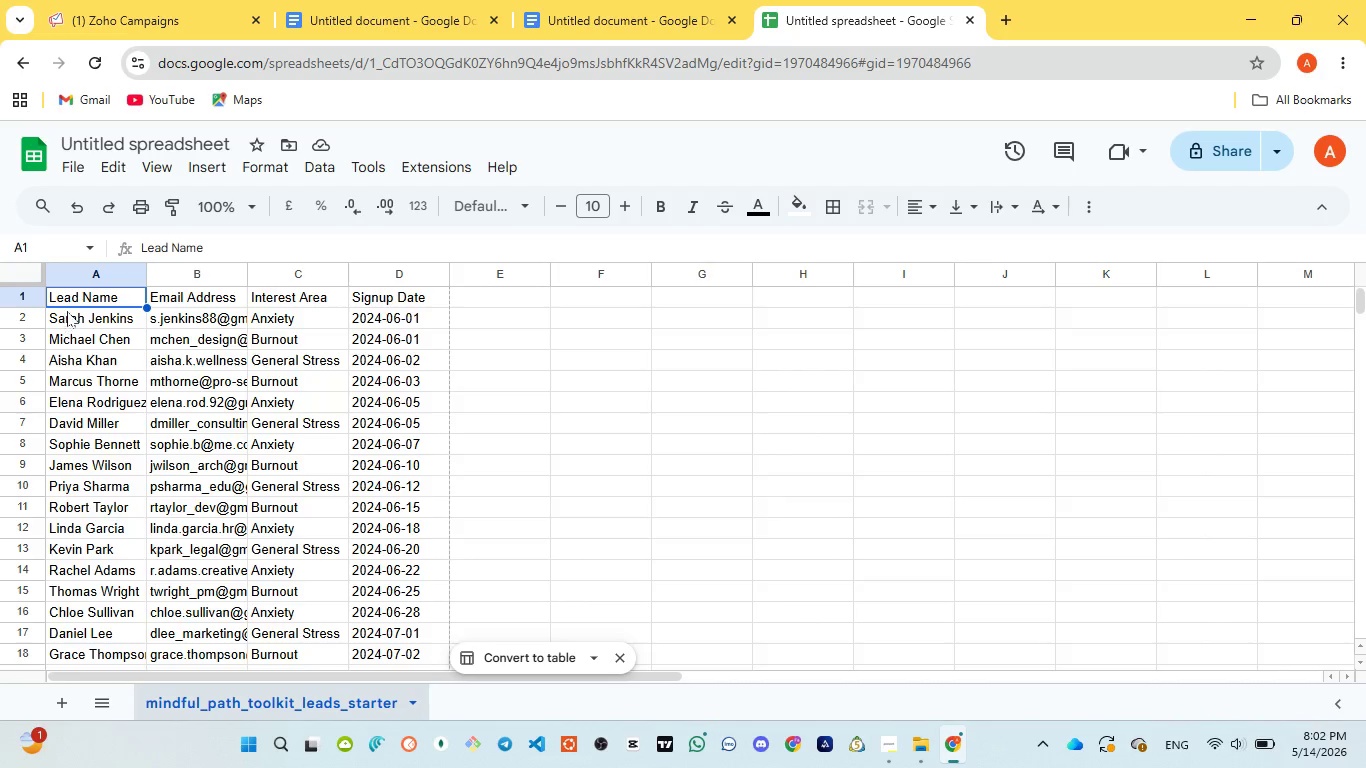 
scroll: coordinate [91, 445], scroll_direction: down, amount: 2.0
 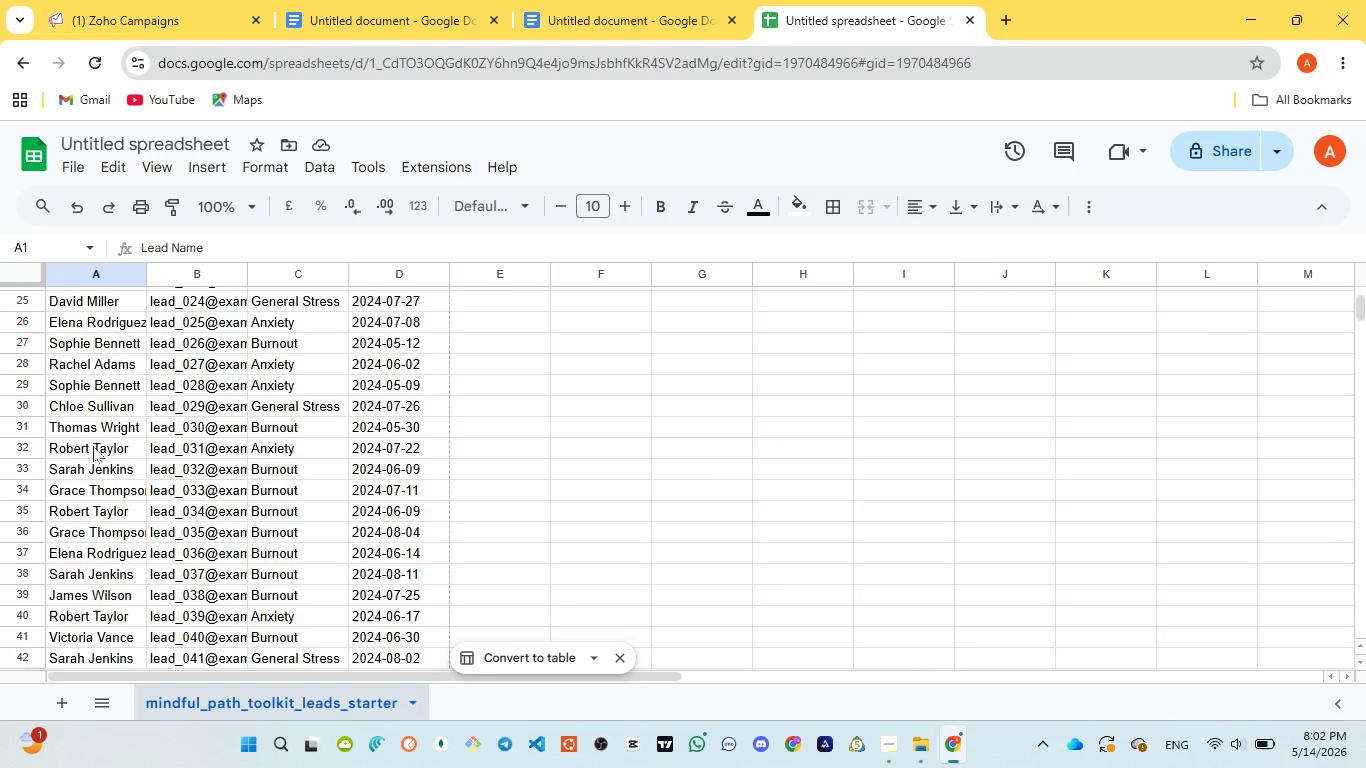 
scroll: coordinate [95, 446], scroll_direction: up, amount: 10.0
 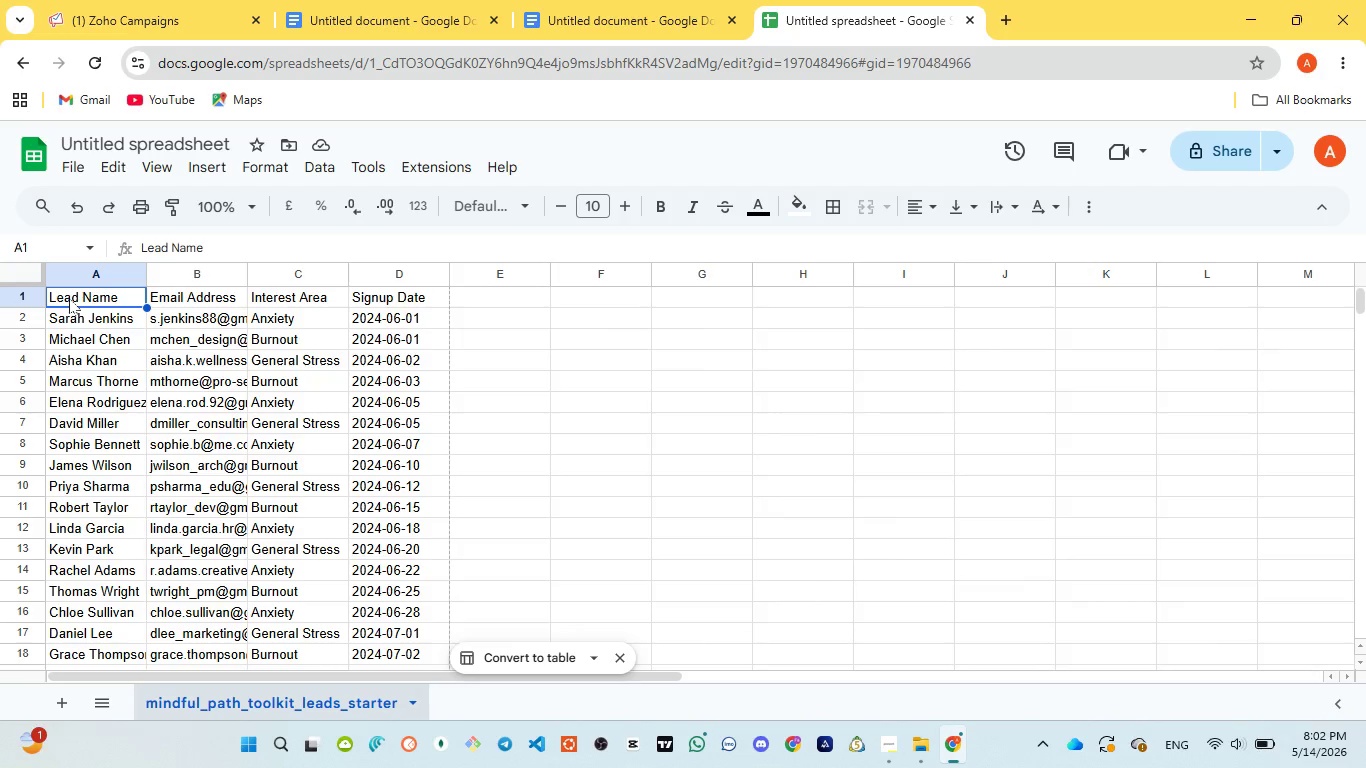 
double_click([69, 298])
 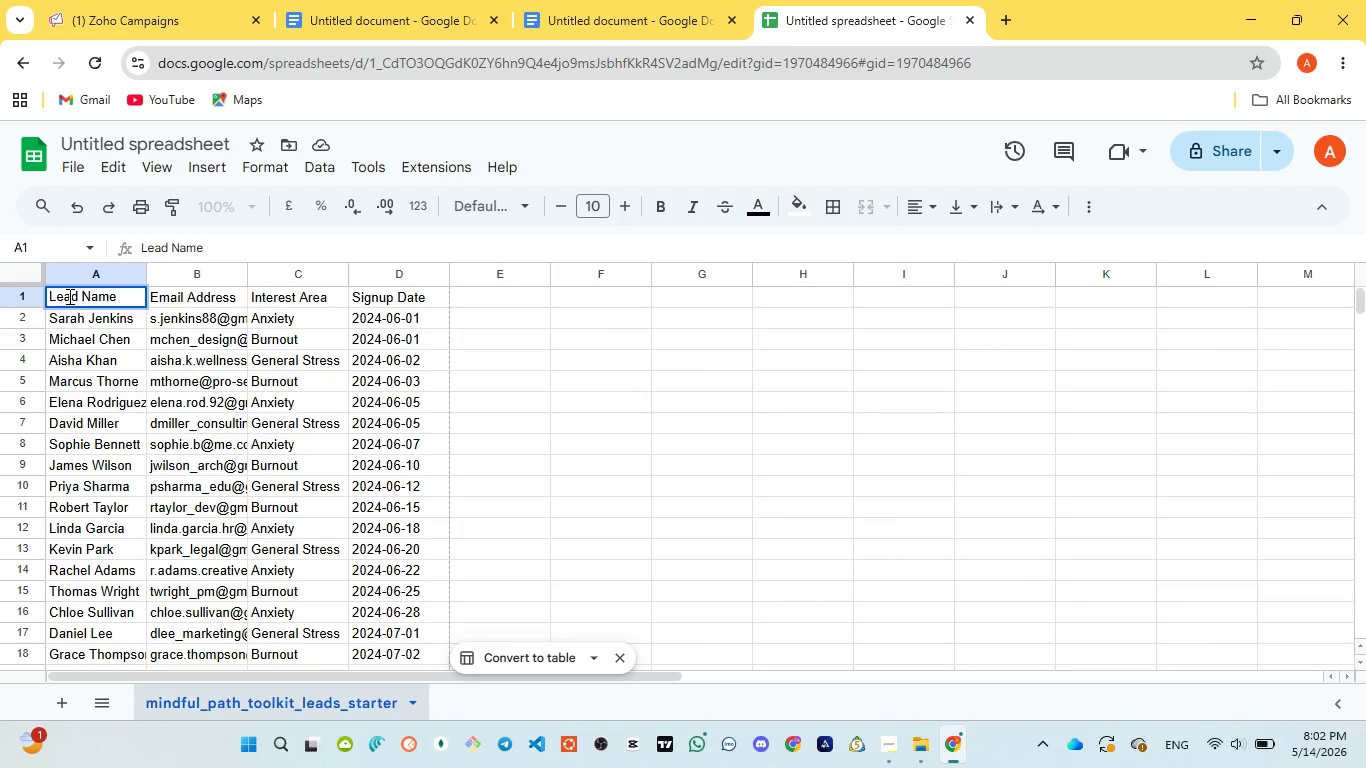 
double_click([68, 296])
 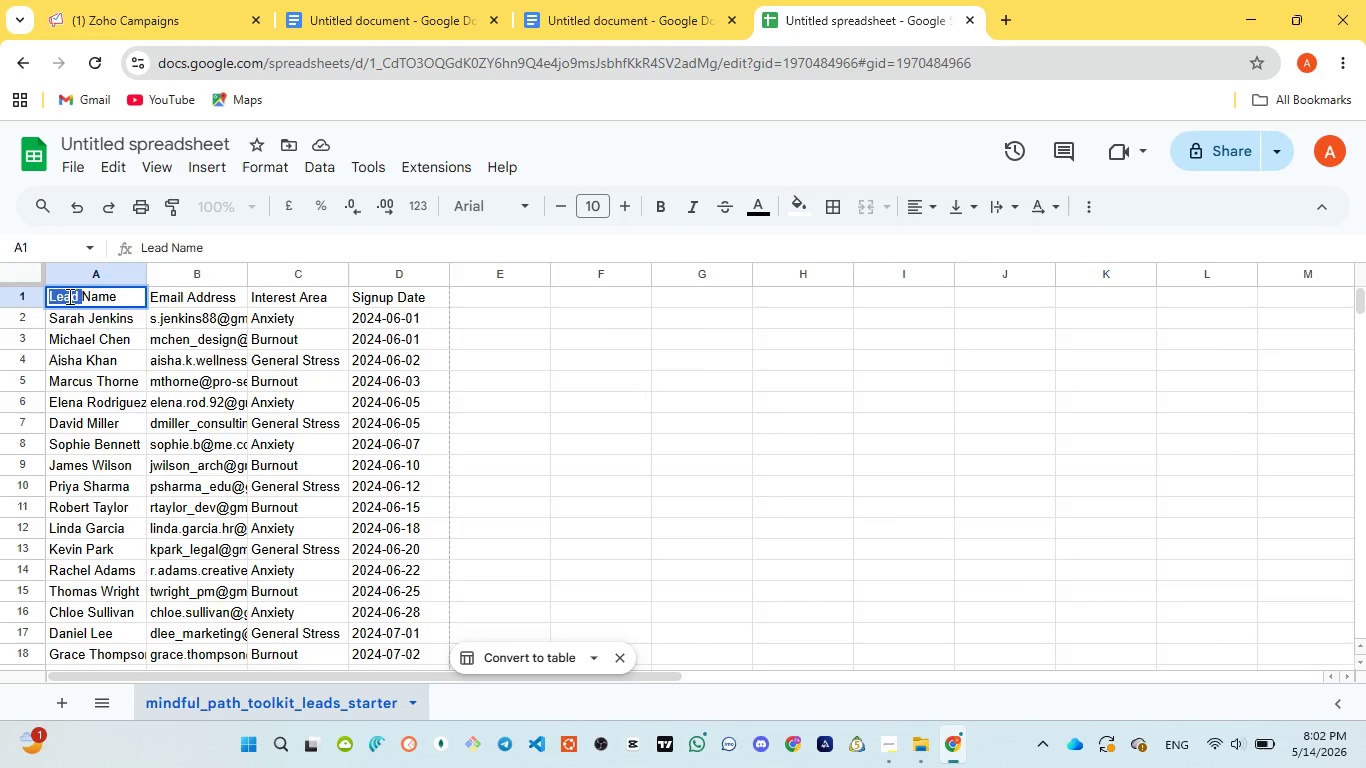 
type(Firstb)
key(Backspace)
type( )
 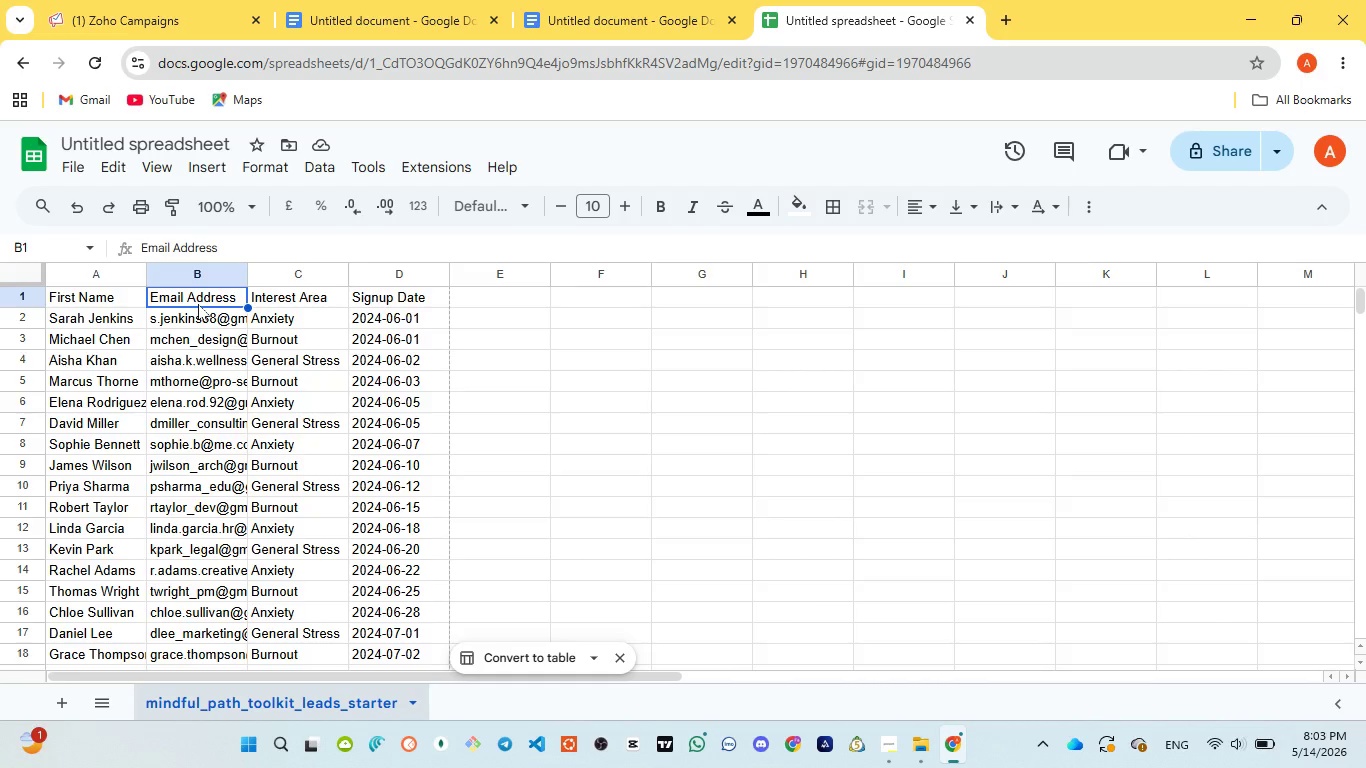 
wait(43.94)
 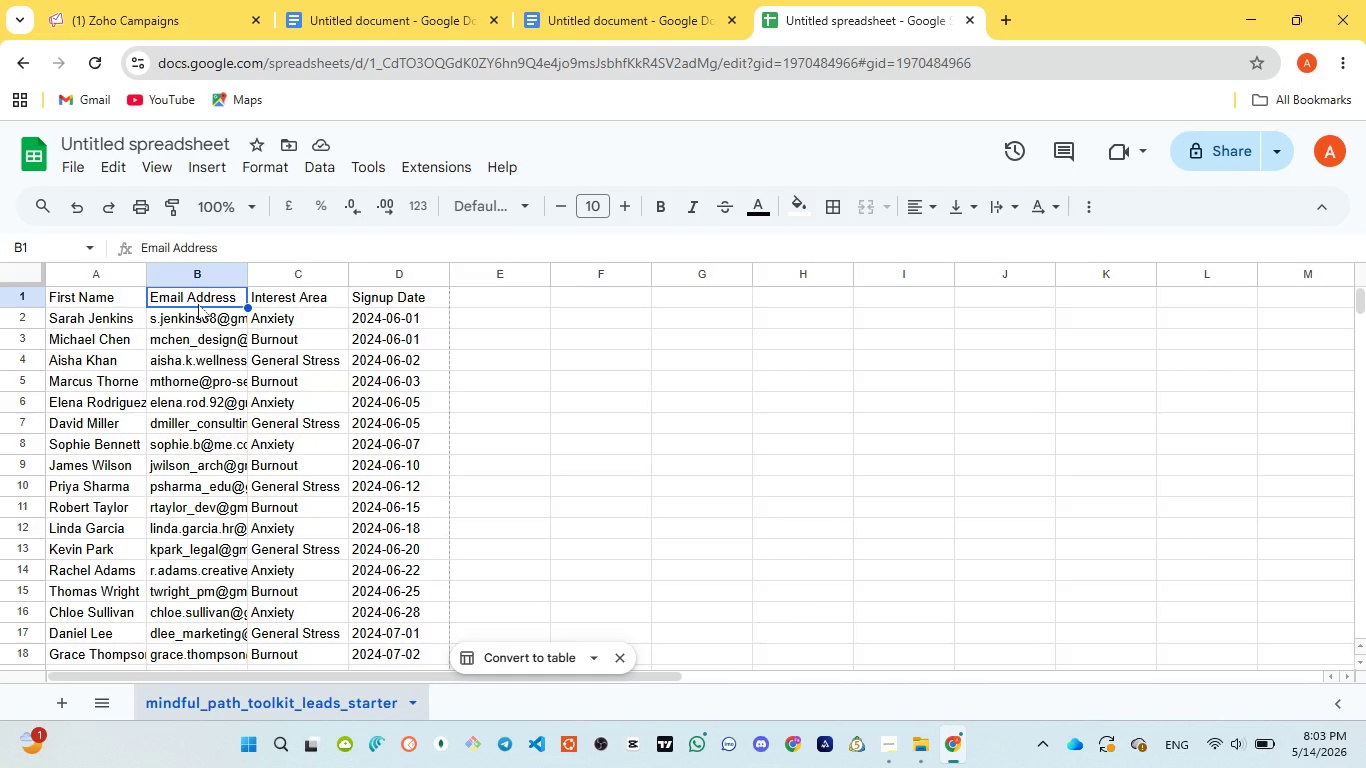 
left_click_drag(start_coordinate=[249, 270], to_coordinate=[348, 269])
 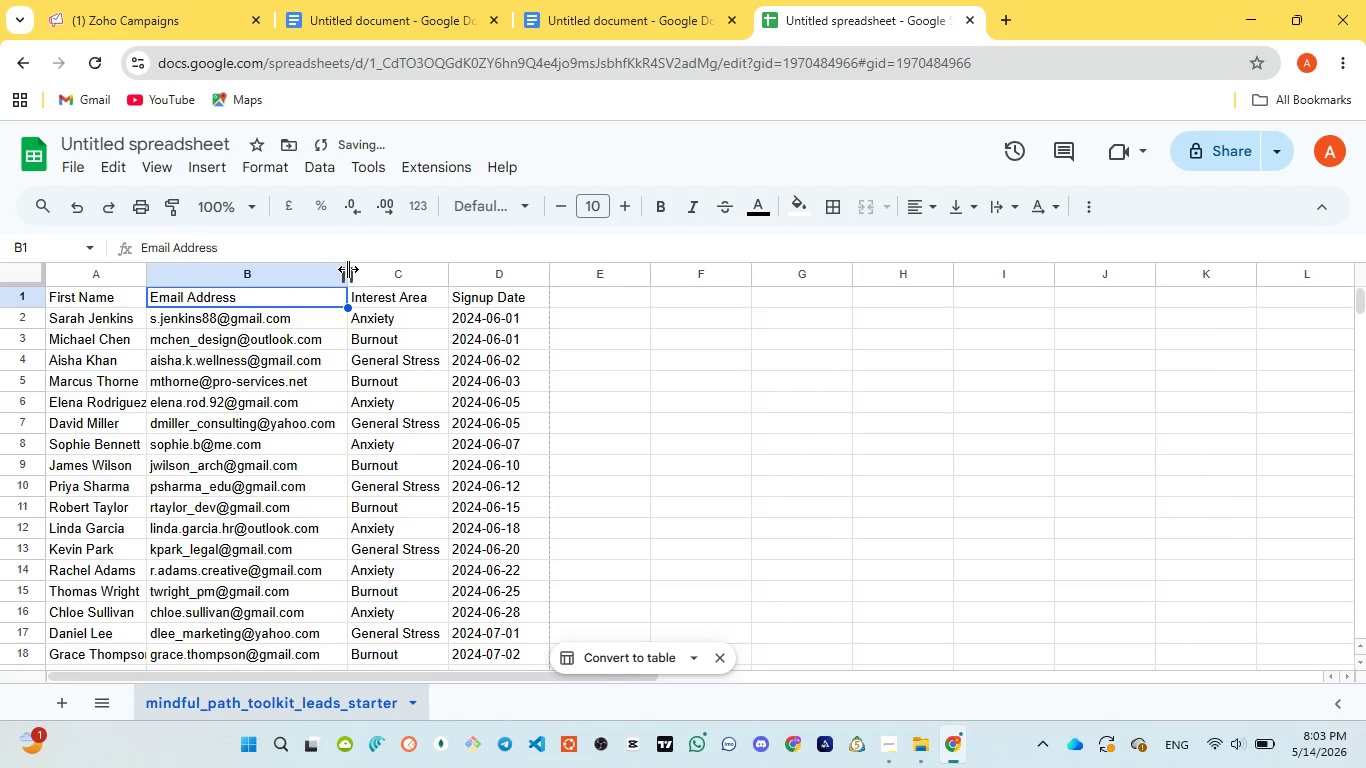 
left_click_drag(start_coordinate=[348, 269], to_coordinate=[392, 267])
 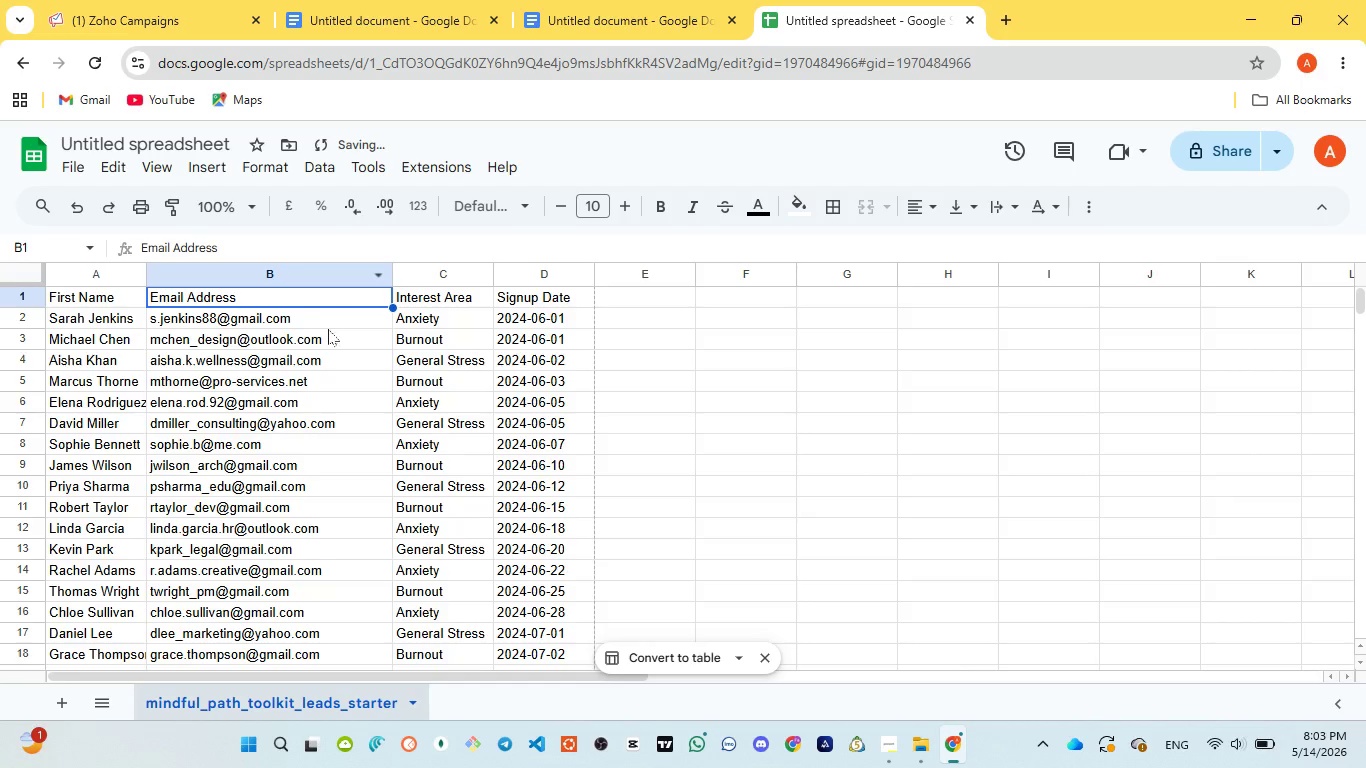 
scroll: coordinate [322, 366], scroll_direction: down, amount: 14.0
 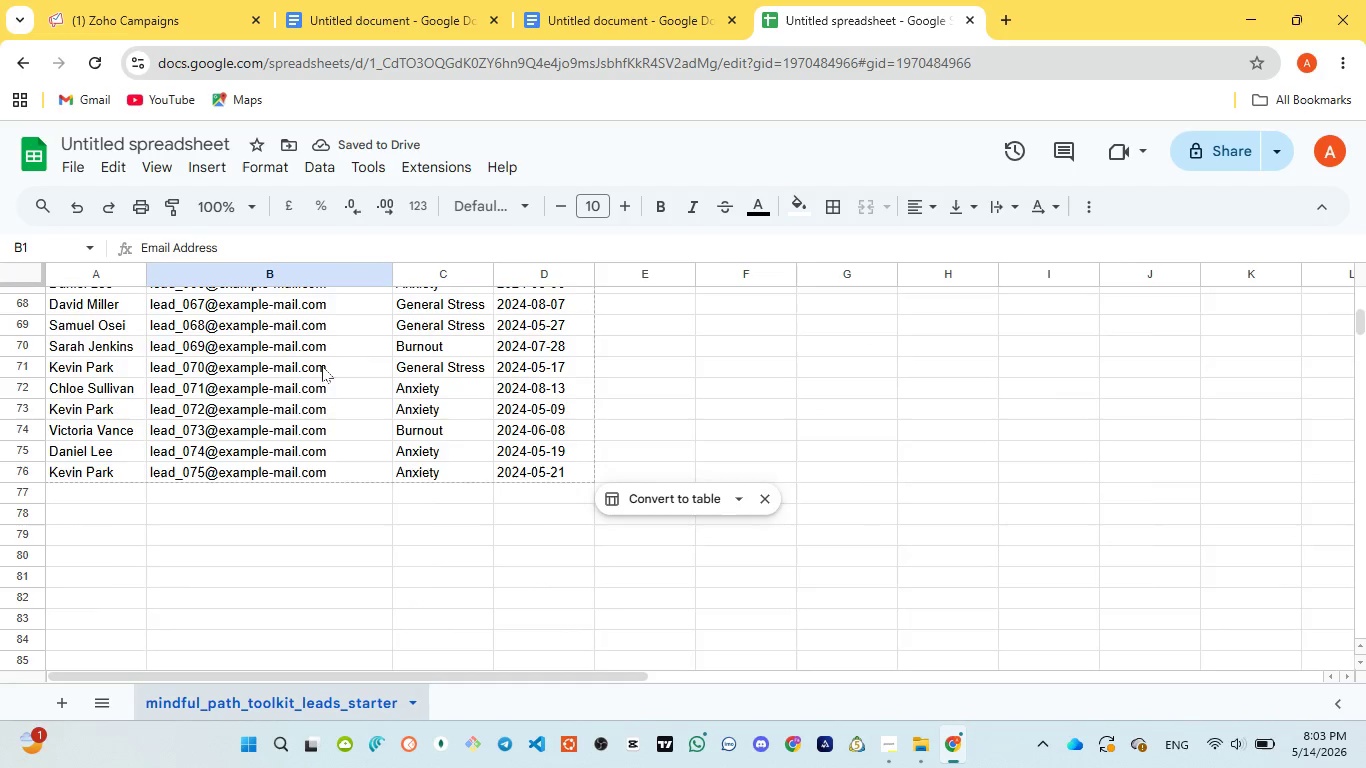 
scroll: coordinate [322, 366], scroll_direction: up, amount: 21.0
 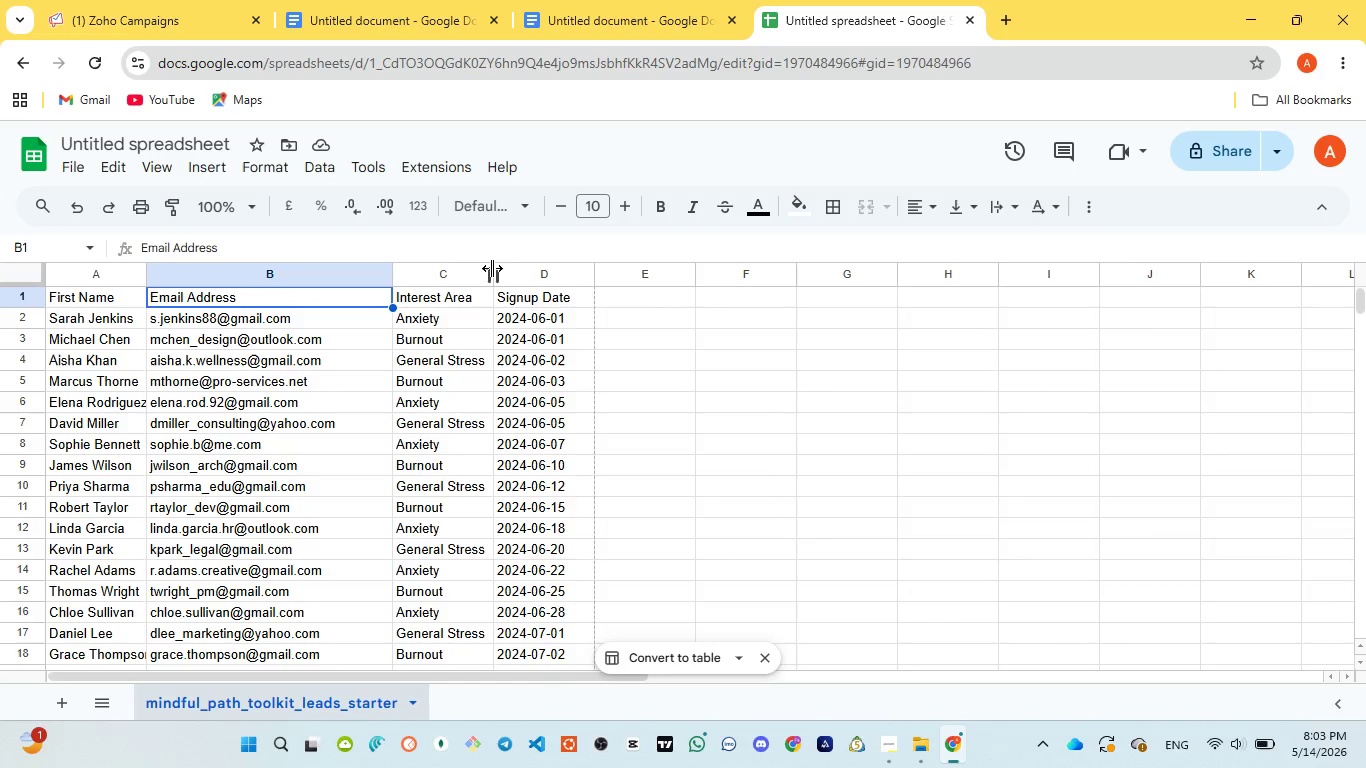 
left_click_drag(start_coordinate=[492, 268], to_coordinate=[511, 271])
 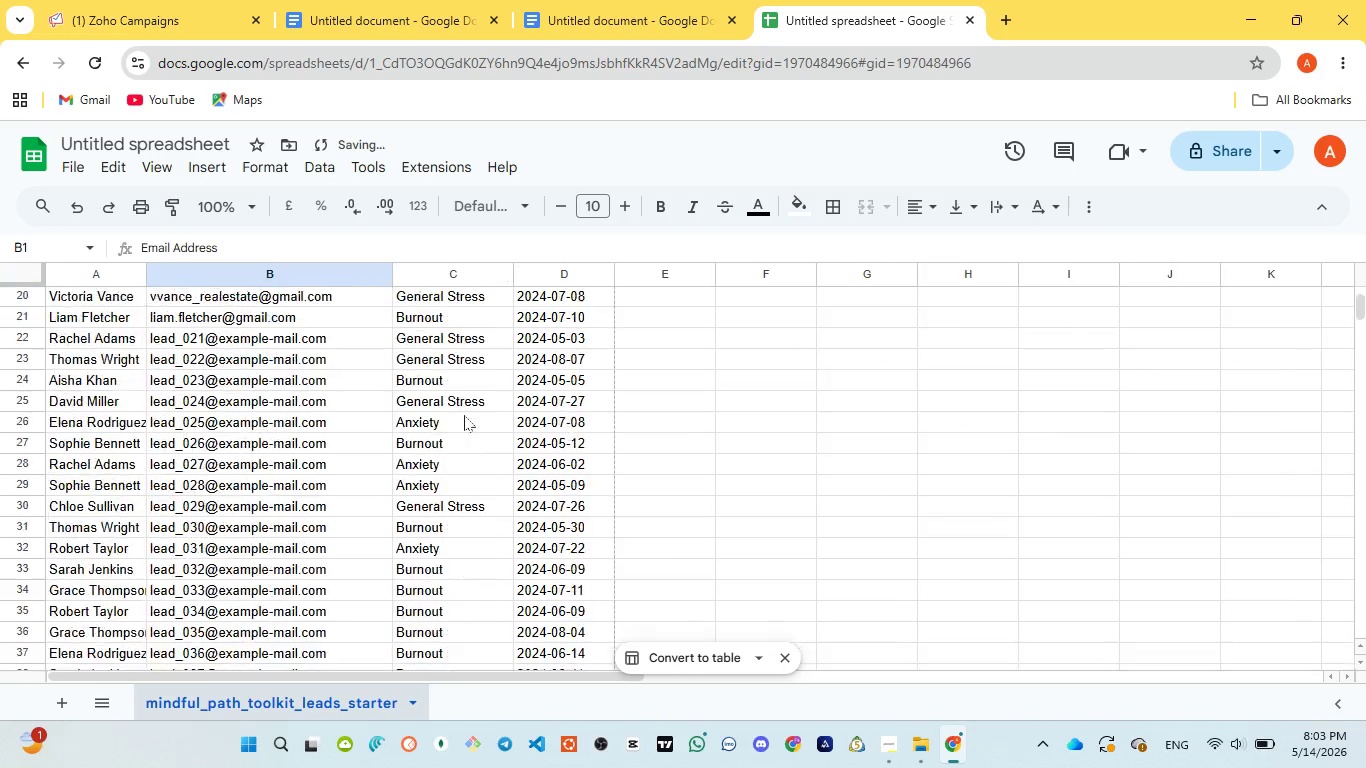 
scroll: coordinate [464, 415], scroll_direction: down, amount: 14.0
 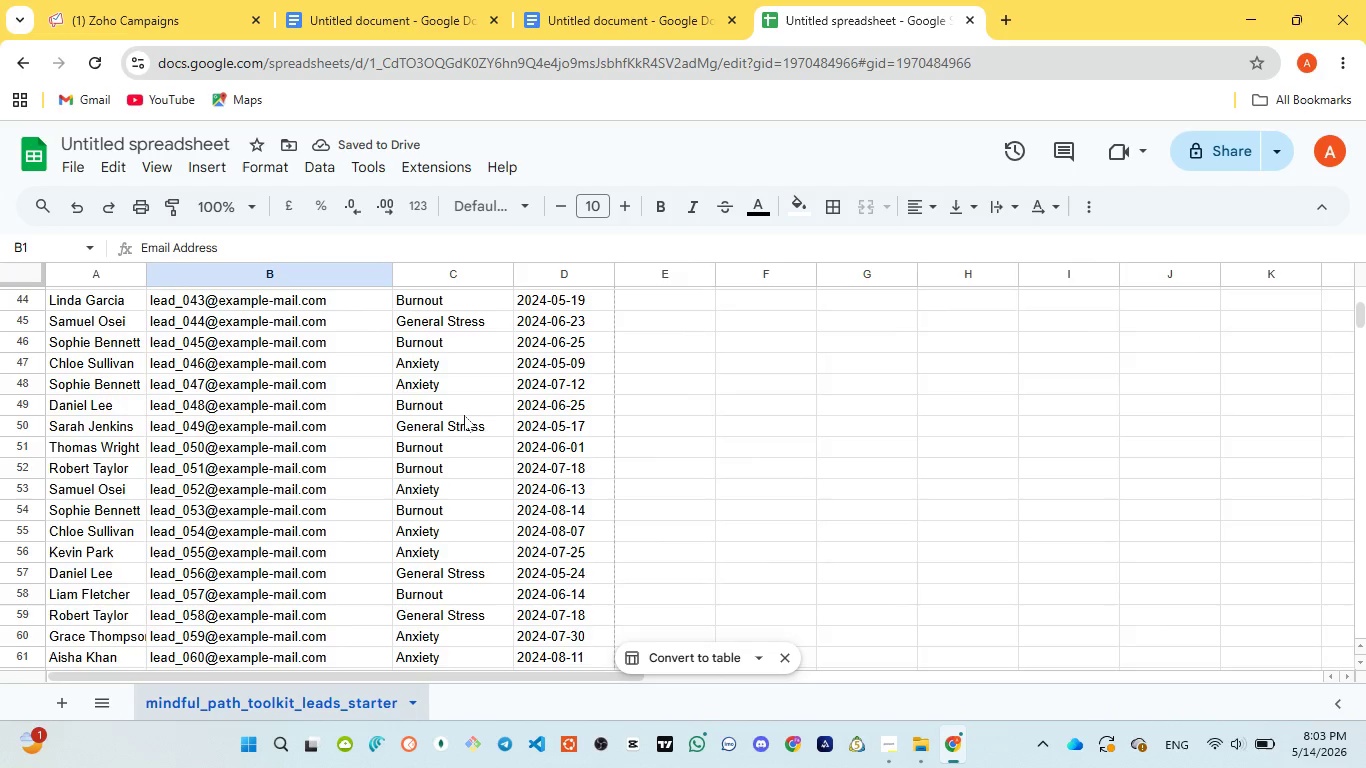 
scroll: coordinate [464, 415], scroll_direction: up, amount: 23.0
 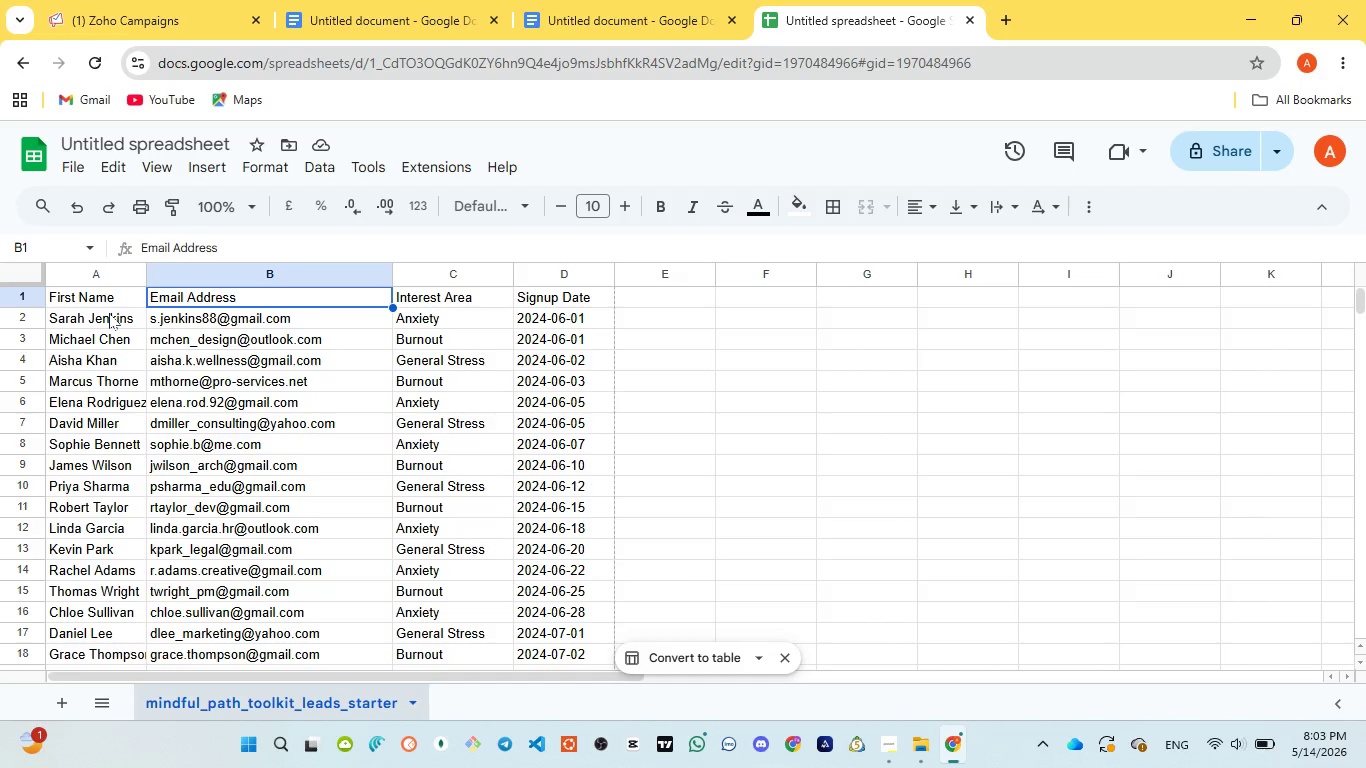 
left_click([109, 315])
 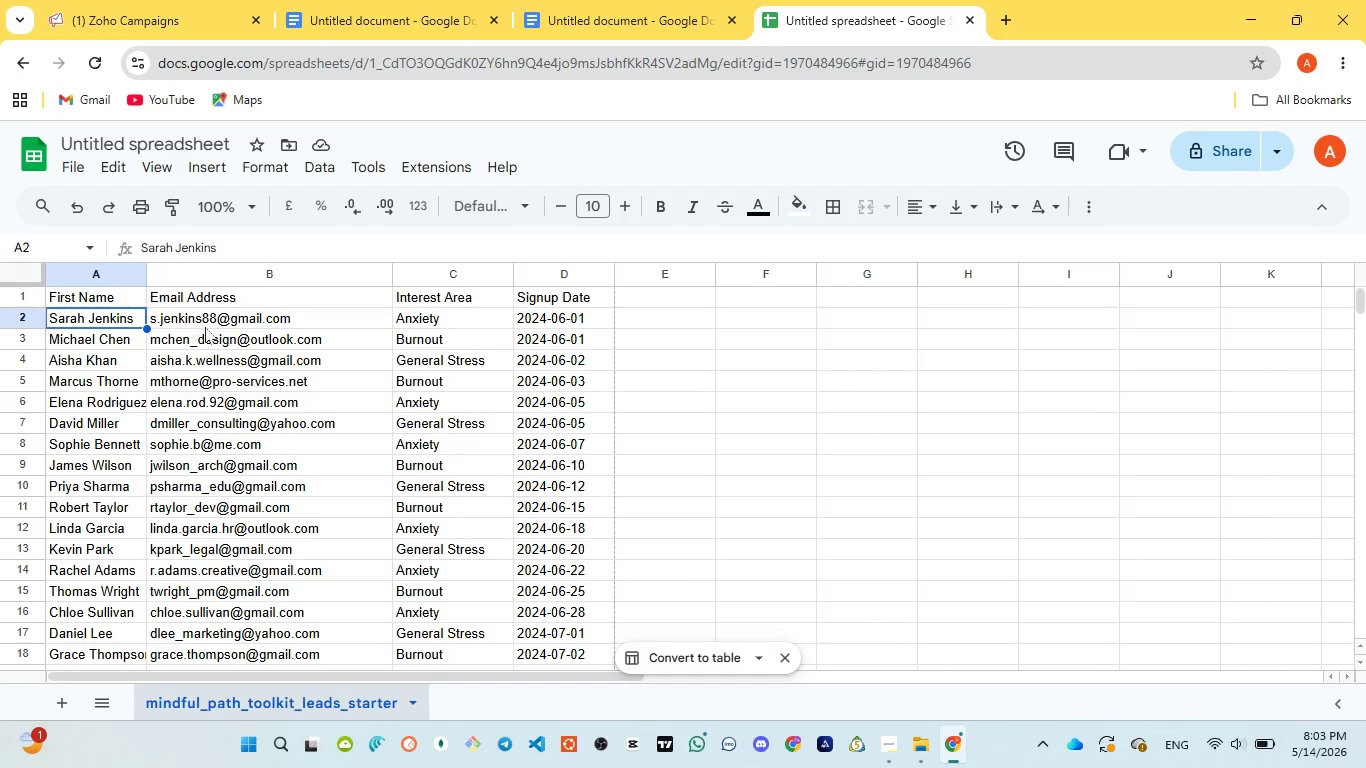 
scroll: coordinate [218, 330], scroll_direction: down, amount: 4.0
 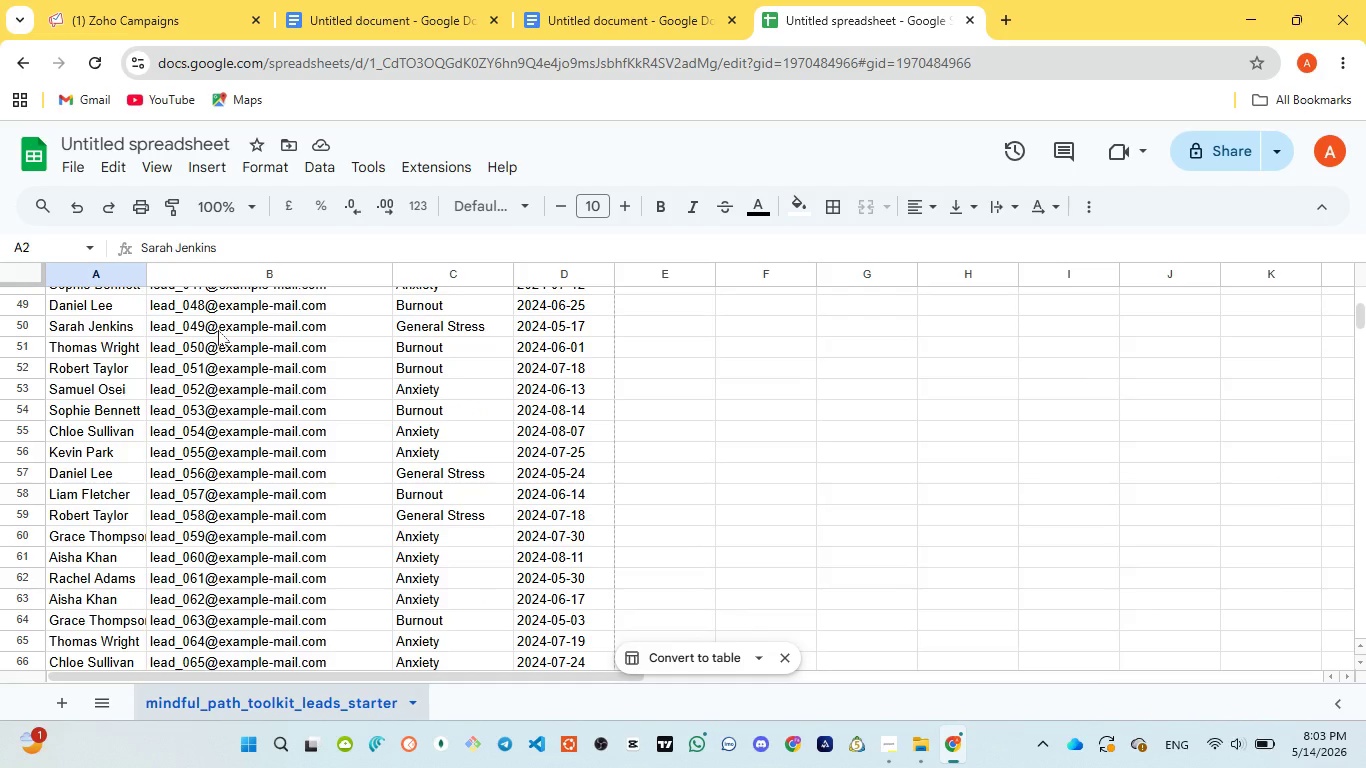 
scroll: coordinate [218, 330], scroll_direction: up, amount: 11.0
 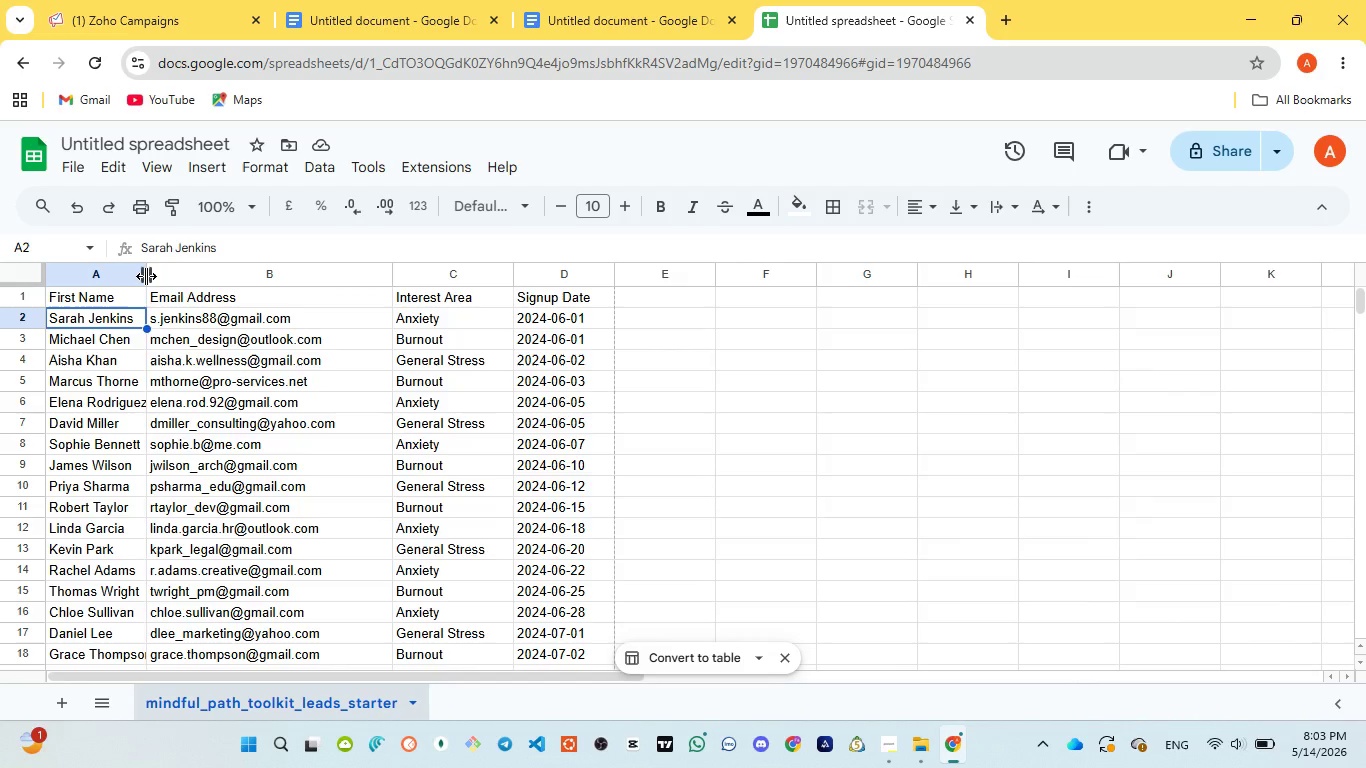 
left_click_drag(start_coordinate=[146, 276], to_coordinate=[201, 285])
 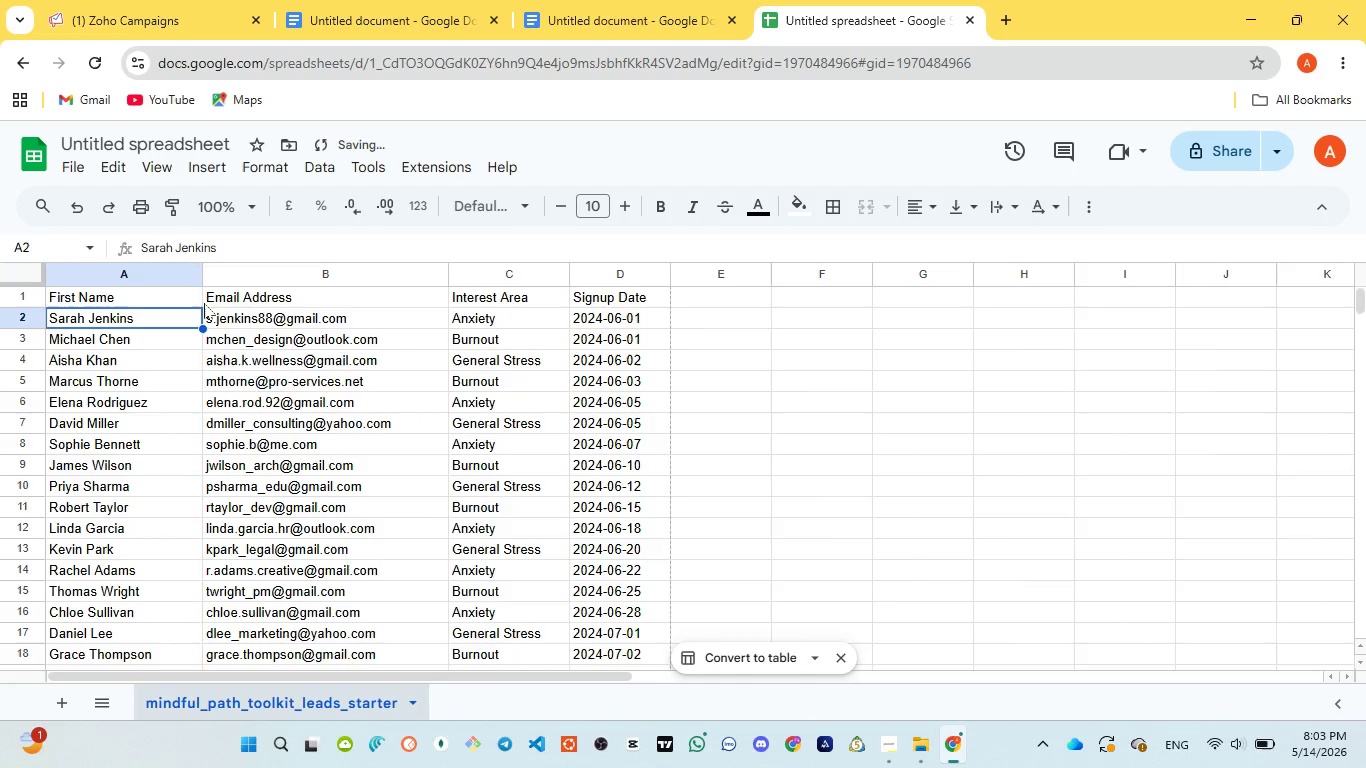 
scroll: coordinate [204, 314], scroll_direction: down, amount: 16.0
 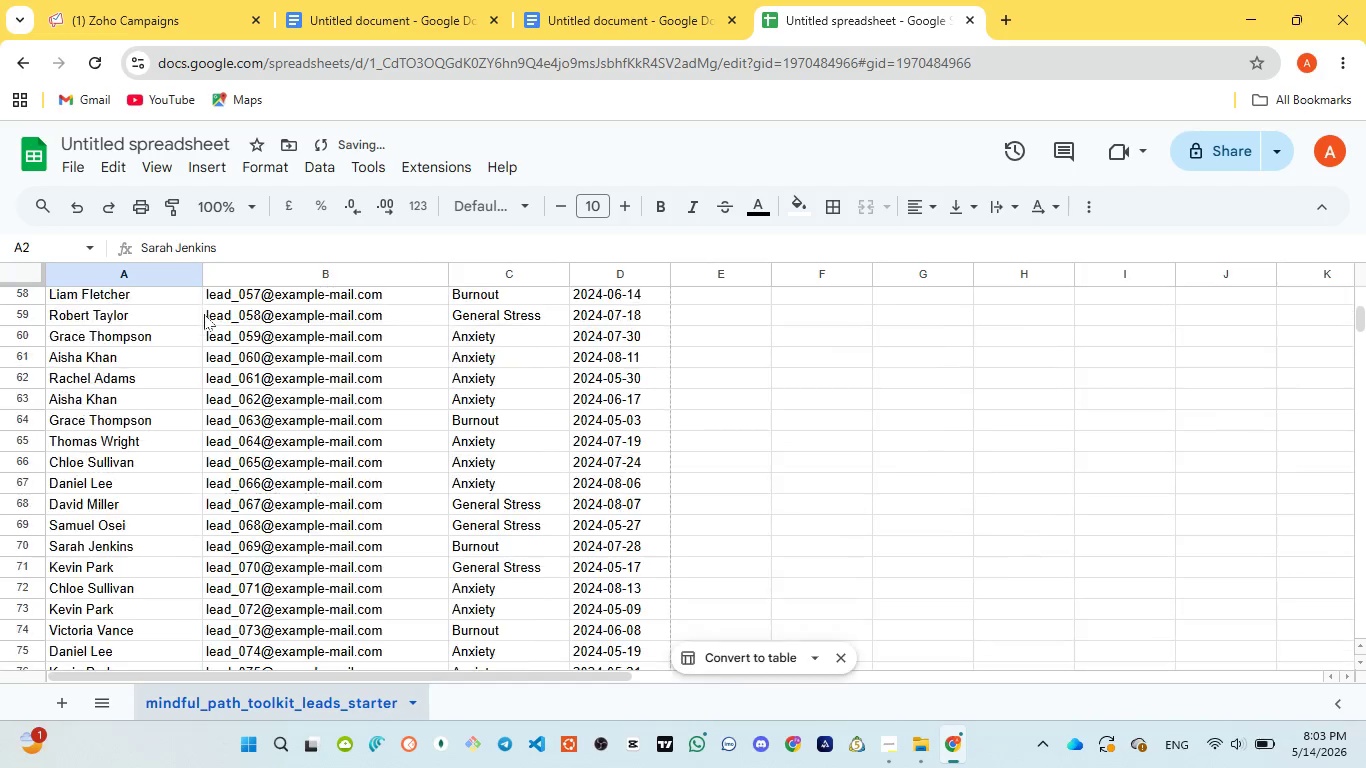 
scroll: coordinate [204, 314], scroll_direction: up, amount: 26.0
 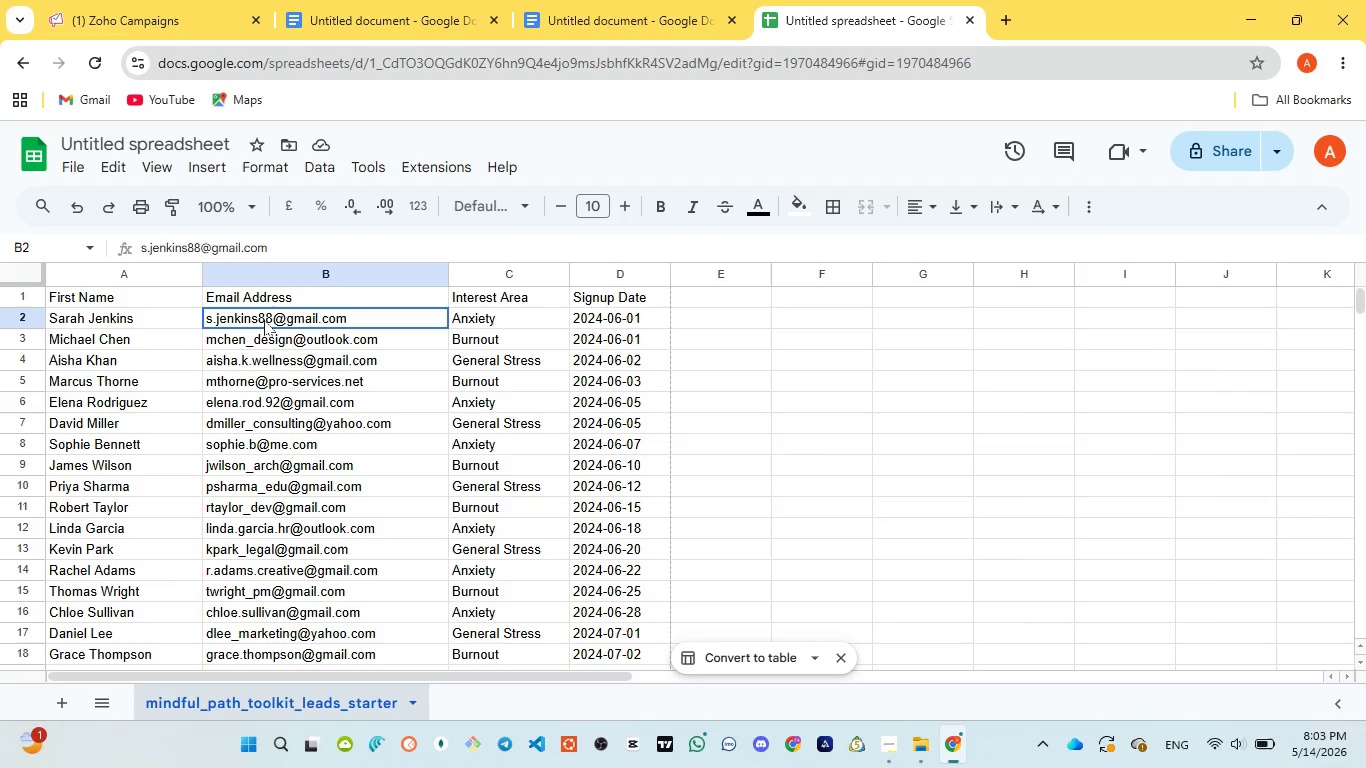 
double_click([264, 320])
 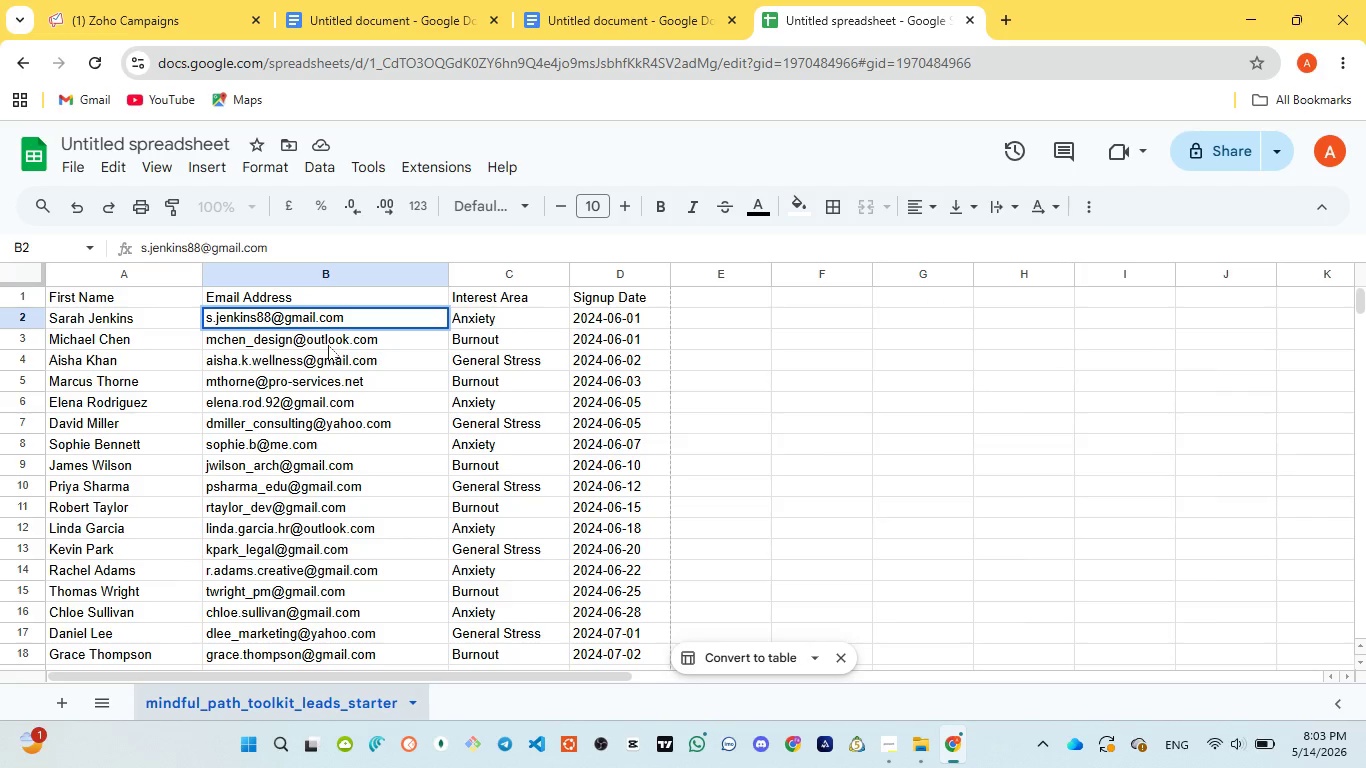 
double_click([329, 343])
 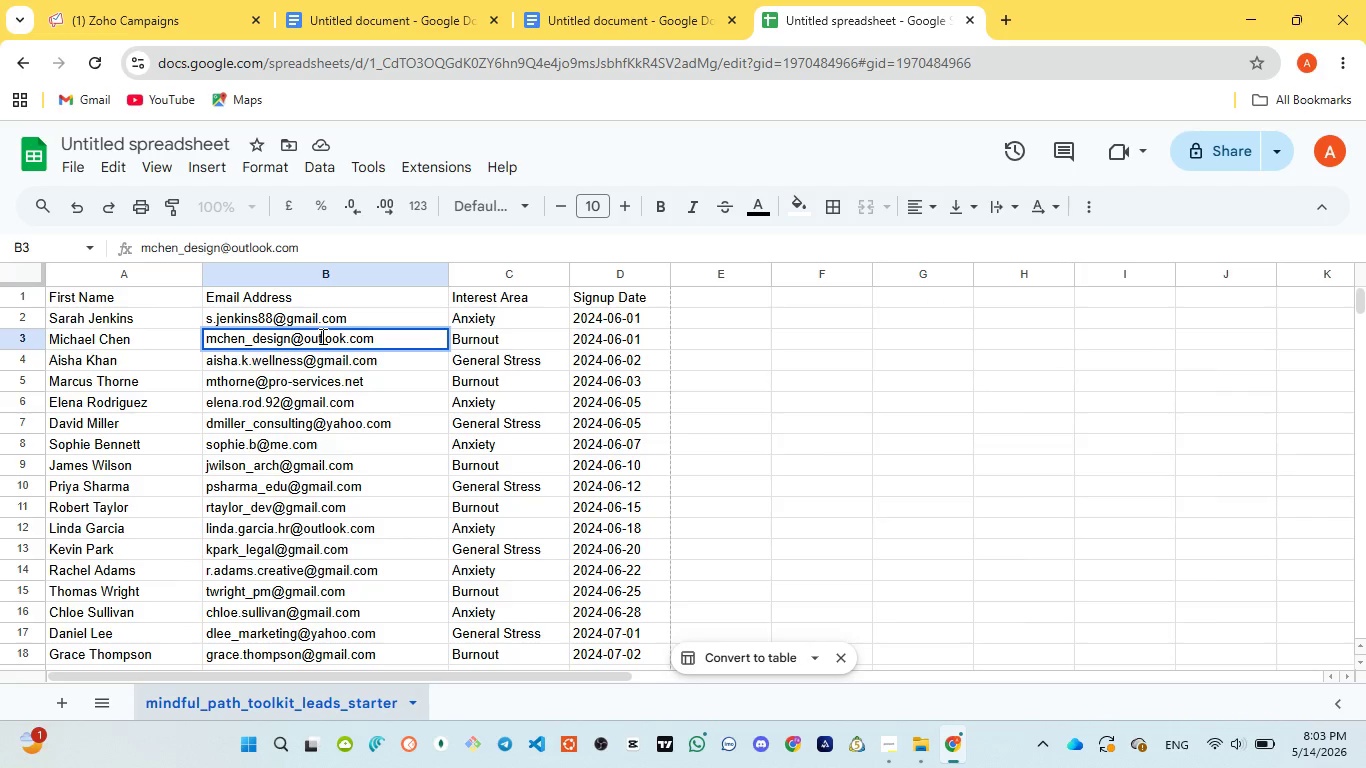 
double_click([321, 336])
 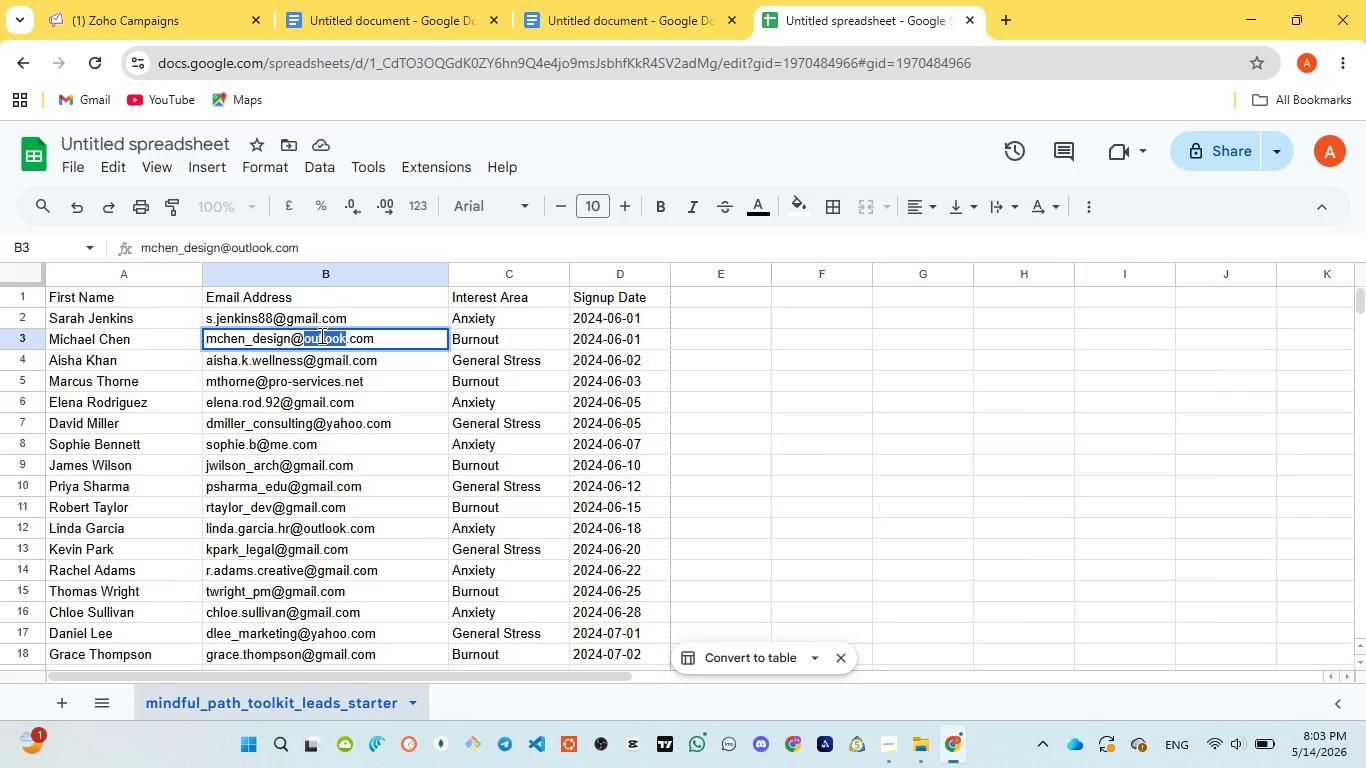 
type(gmail)
 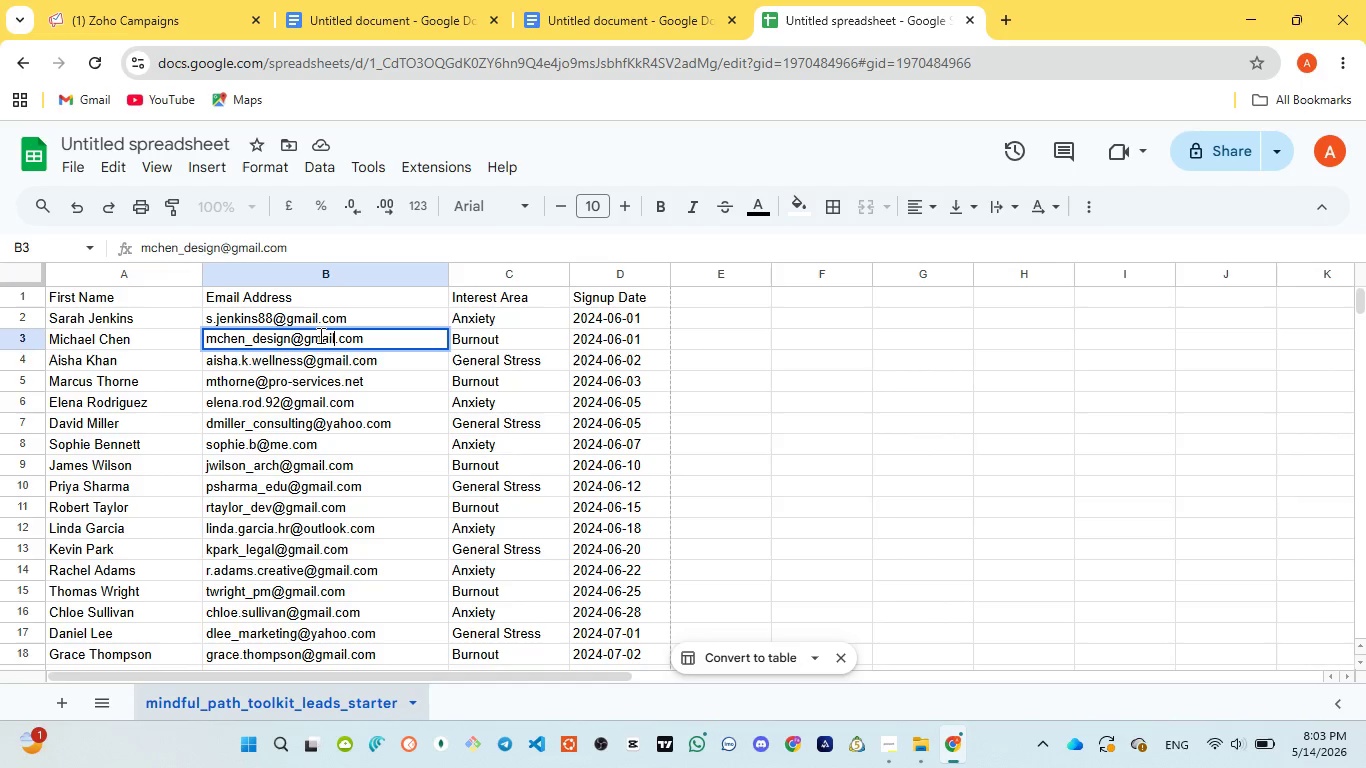 
double_click([319, 335])
 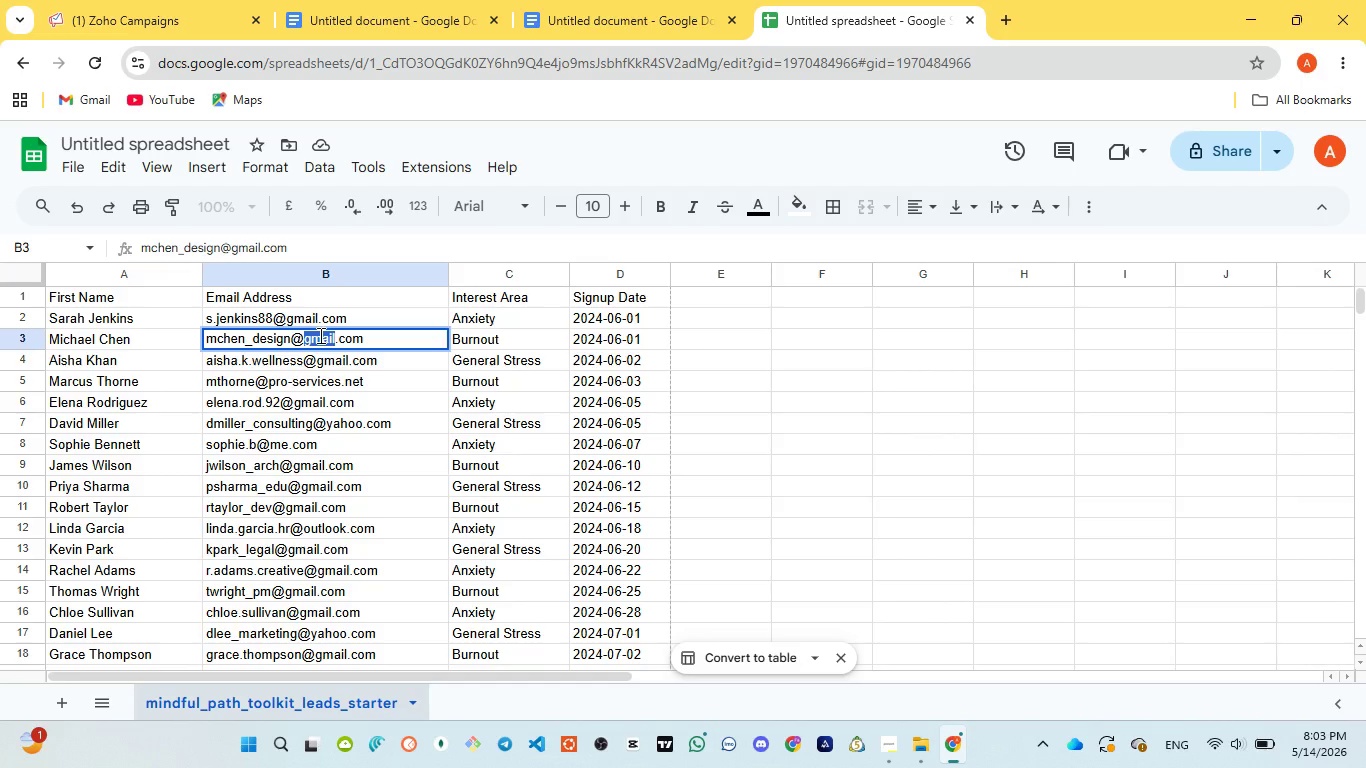 
key(Control+C)
 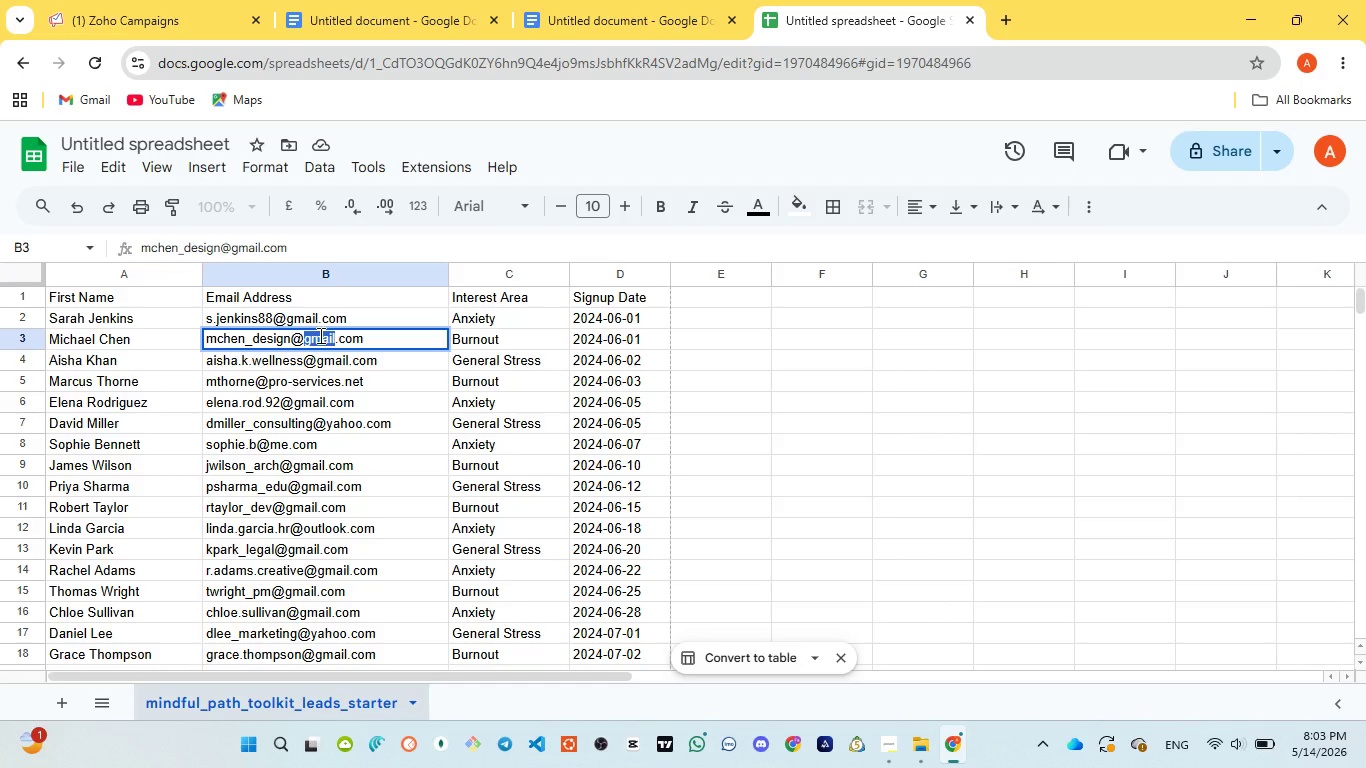 
key(Control+C)
 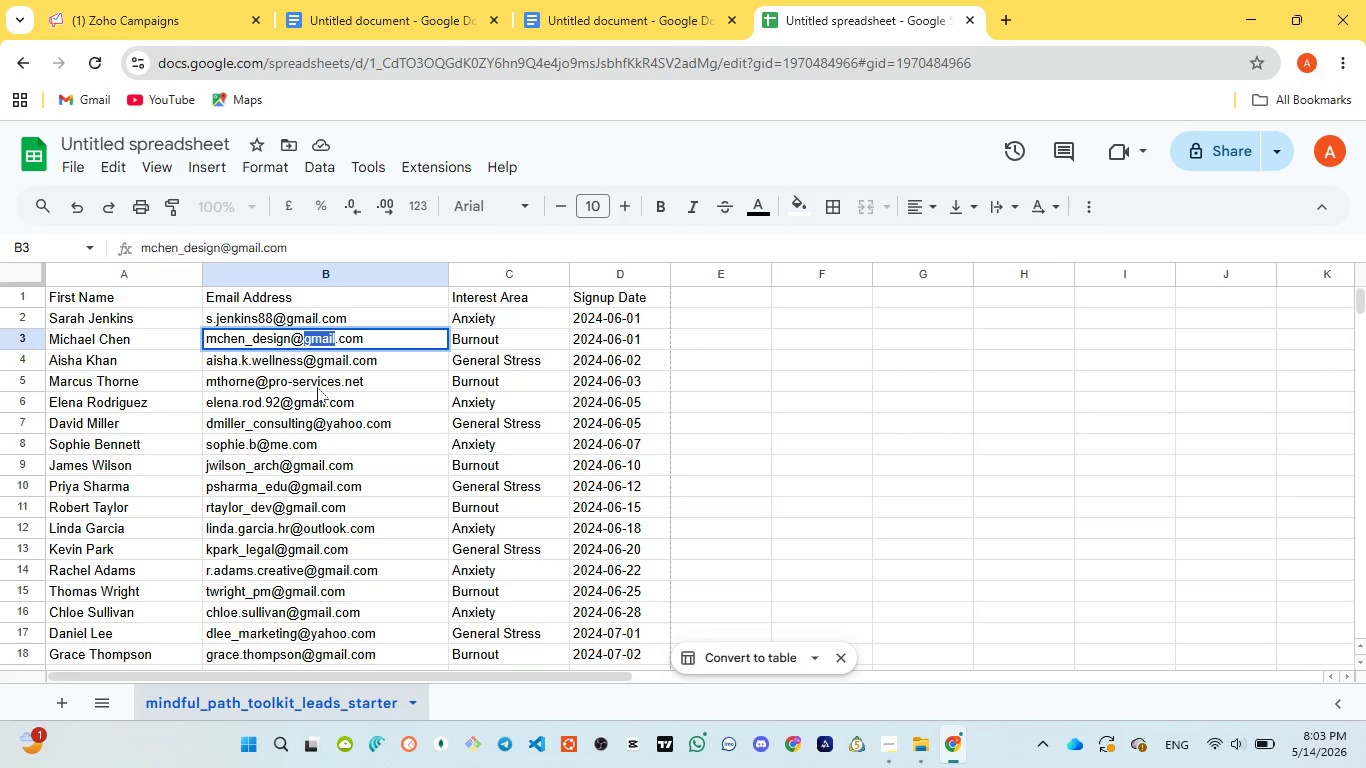 
double_click([312, 385])
 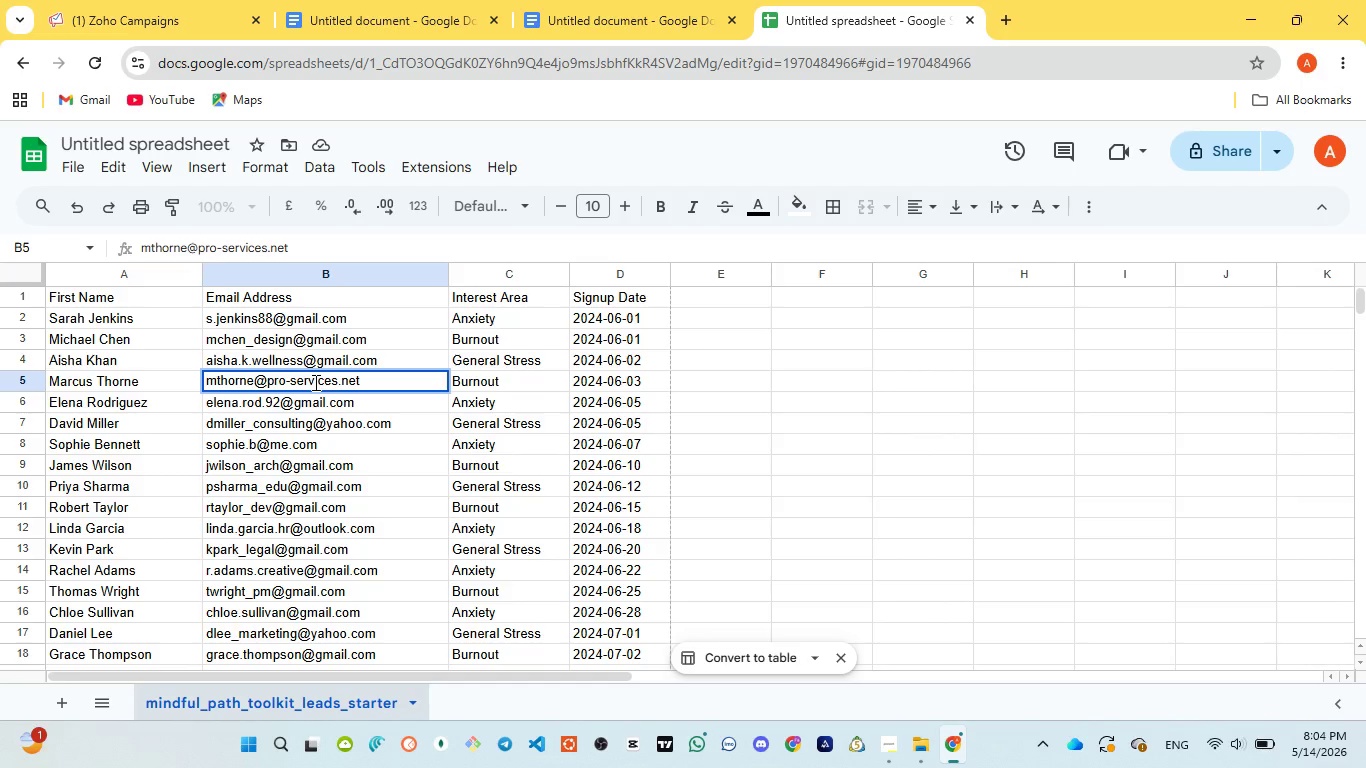 
wait(67.23)
 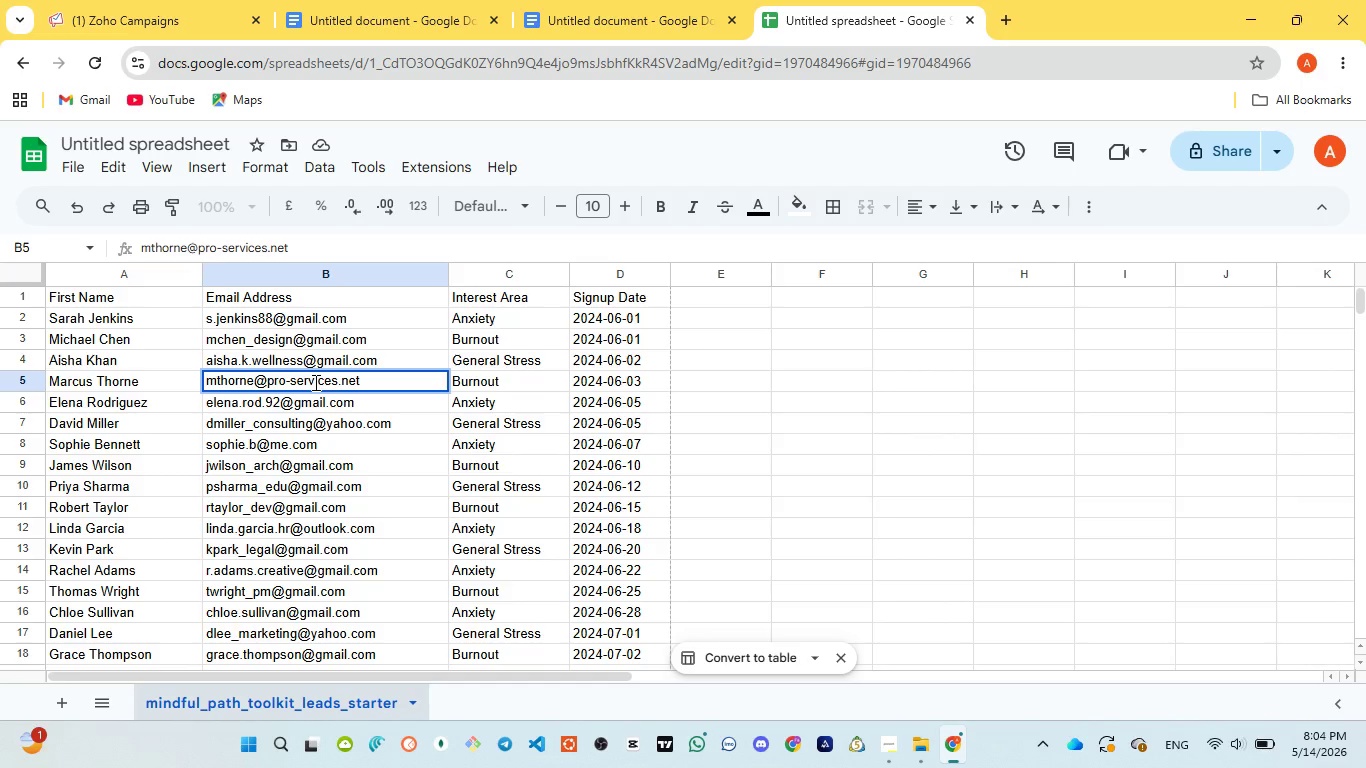 
left_click_drag(start_coordinate=[269, 375], to_coordinate=[340, 383])
 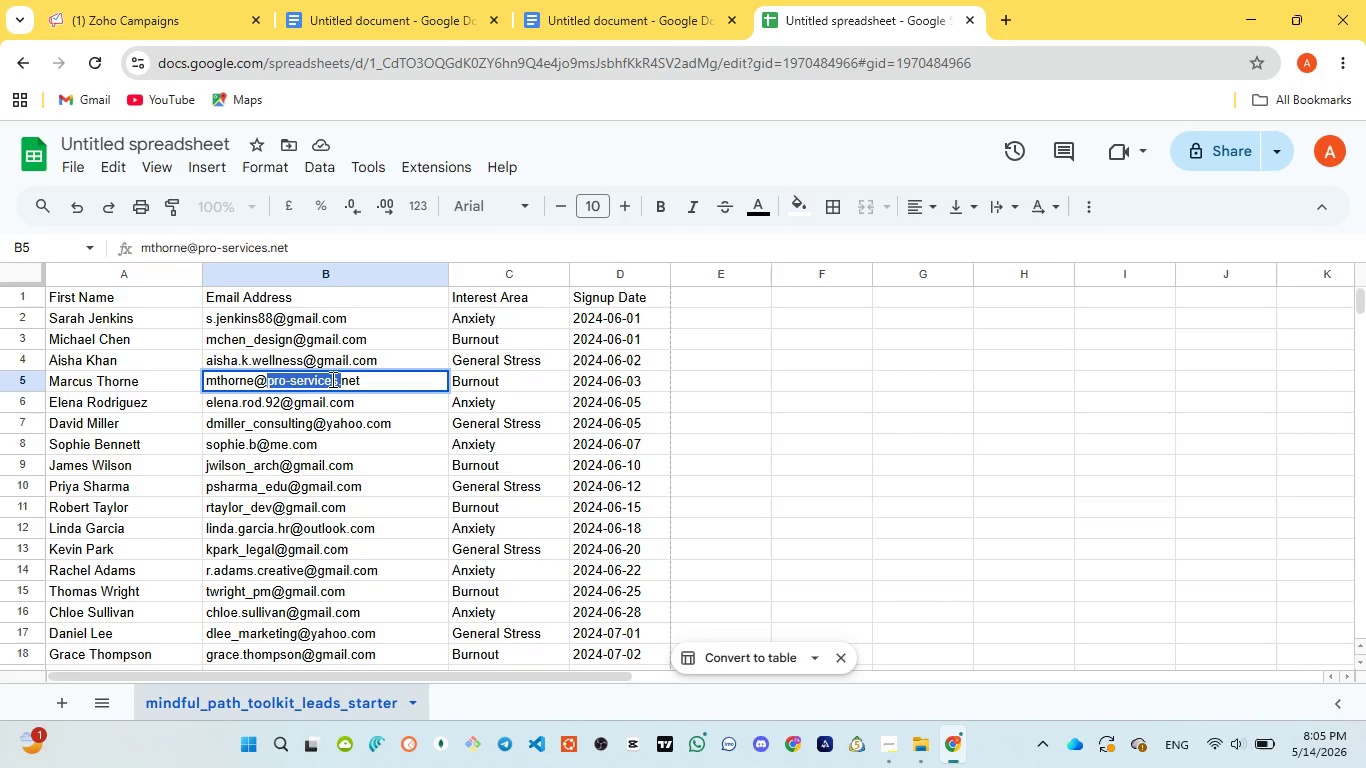 
left_click([331, 379])
 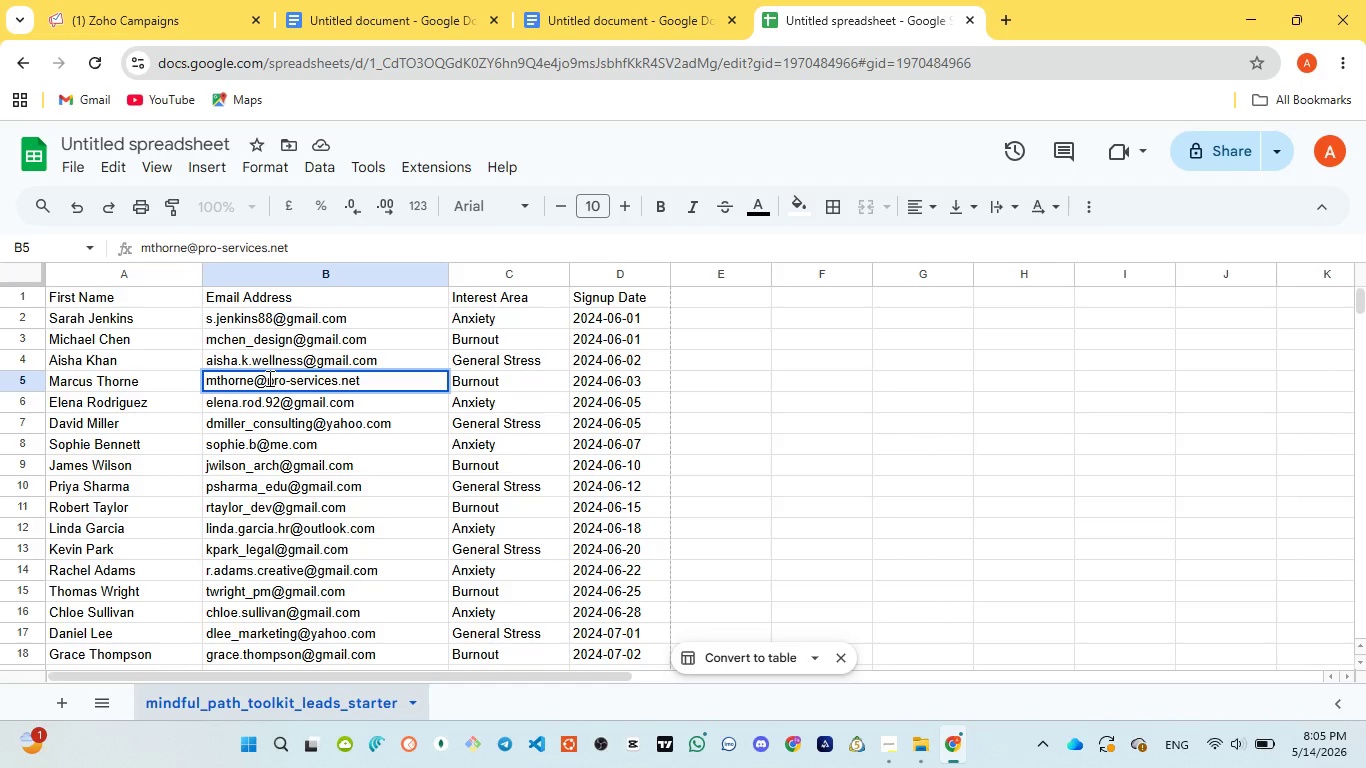 
left_click_drag(start_coordinate=[268, 378], to_coordinate=[336, 377])
 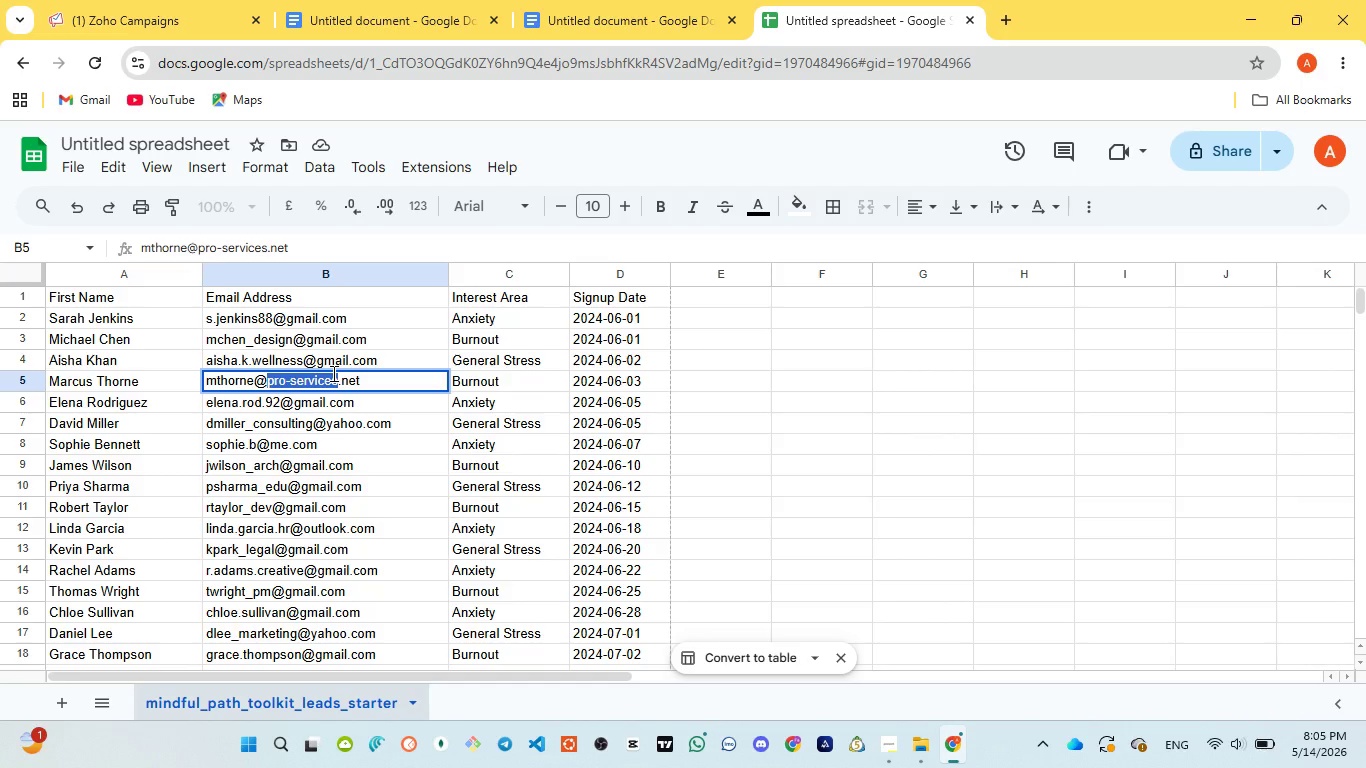 
key(Control+V)
 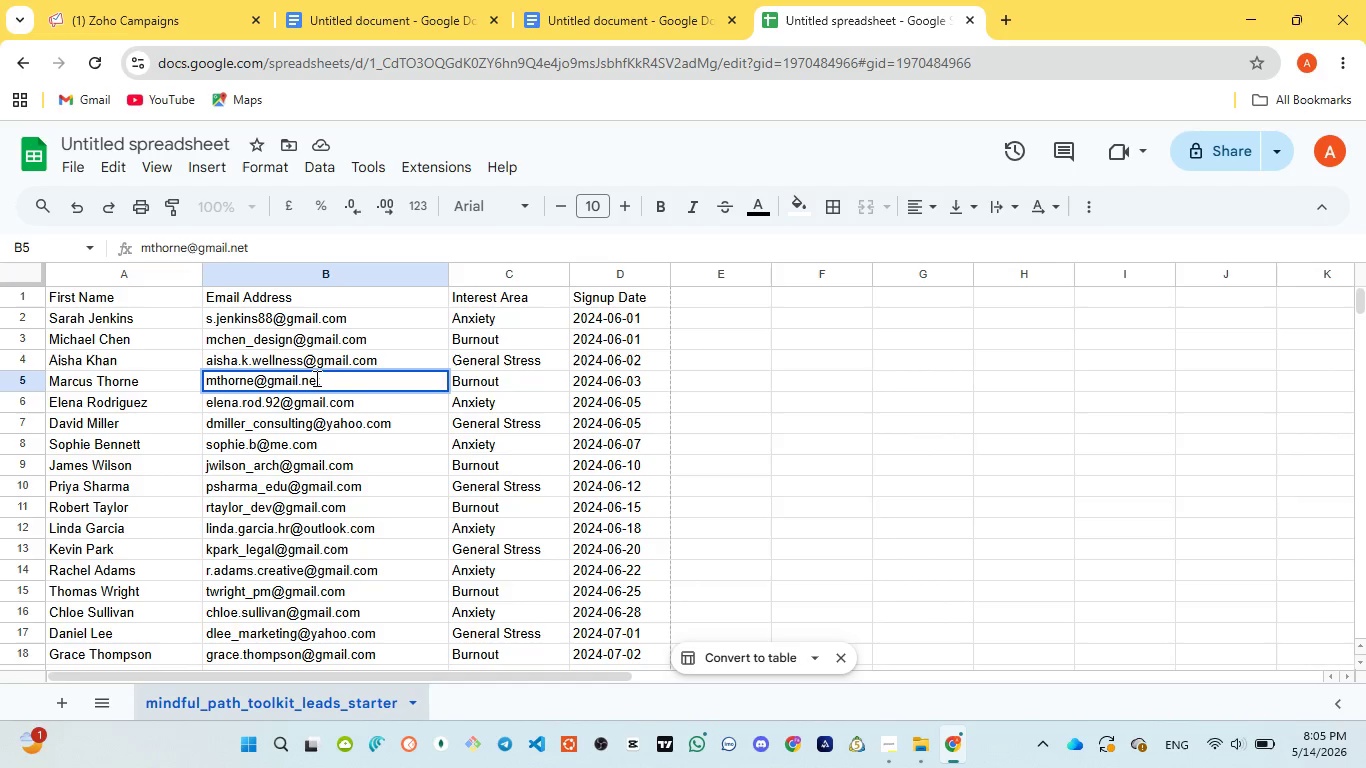 
double_click([309, 381])
 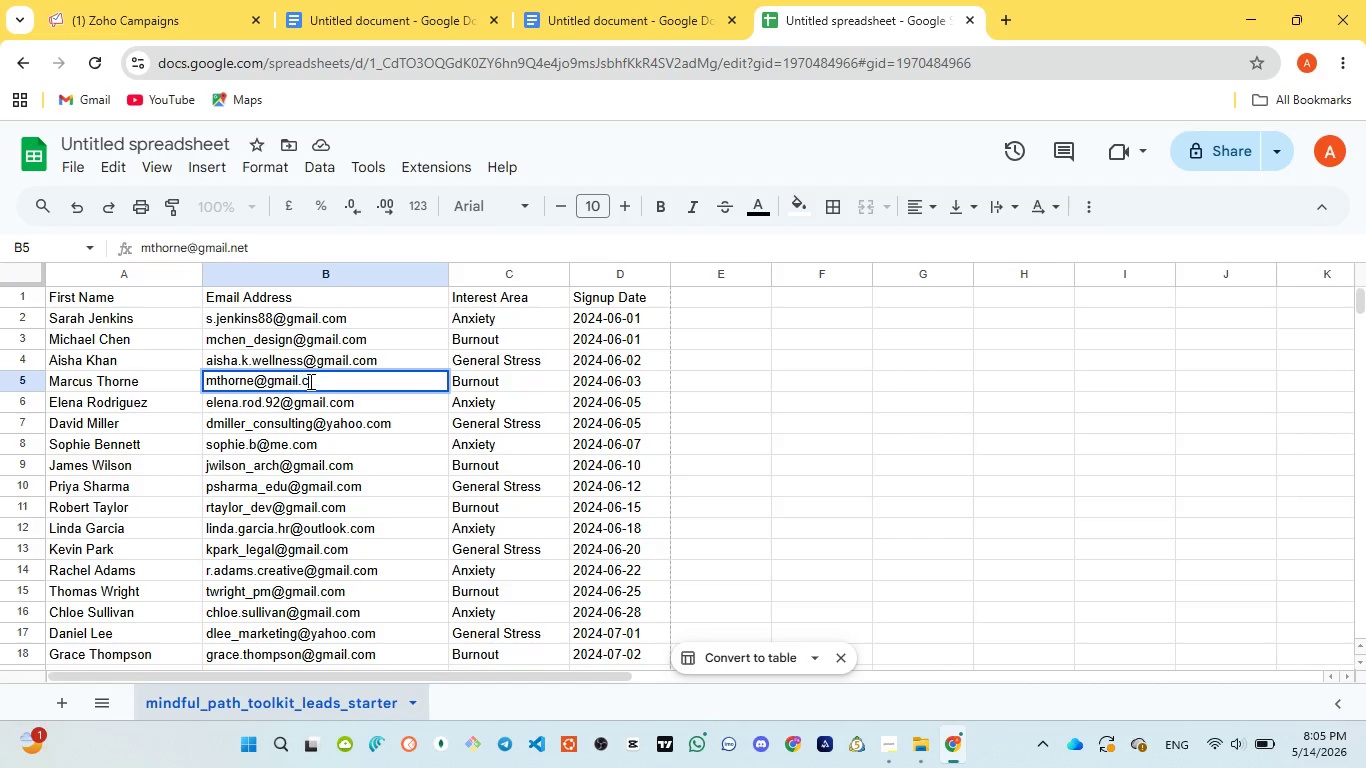 
type(com)
 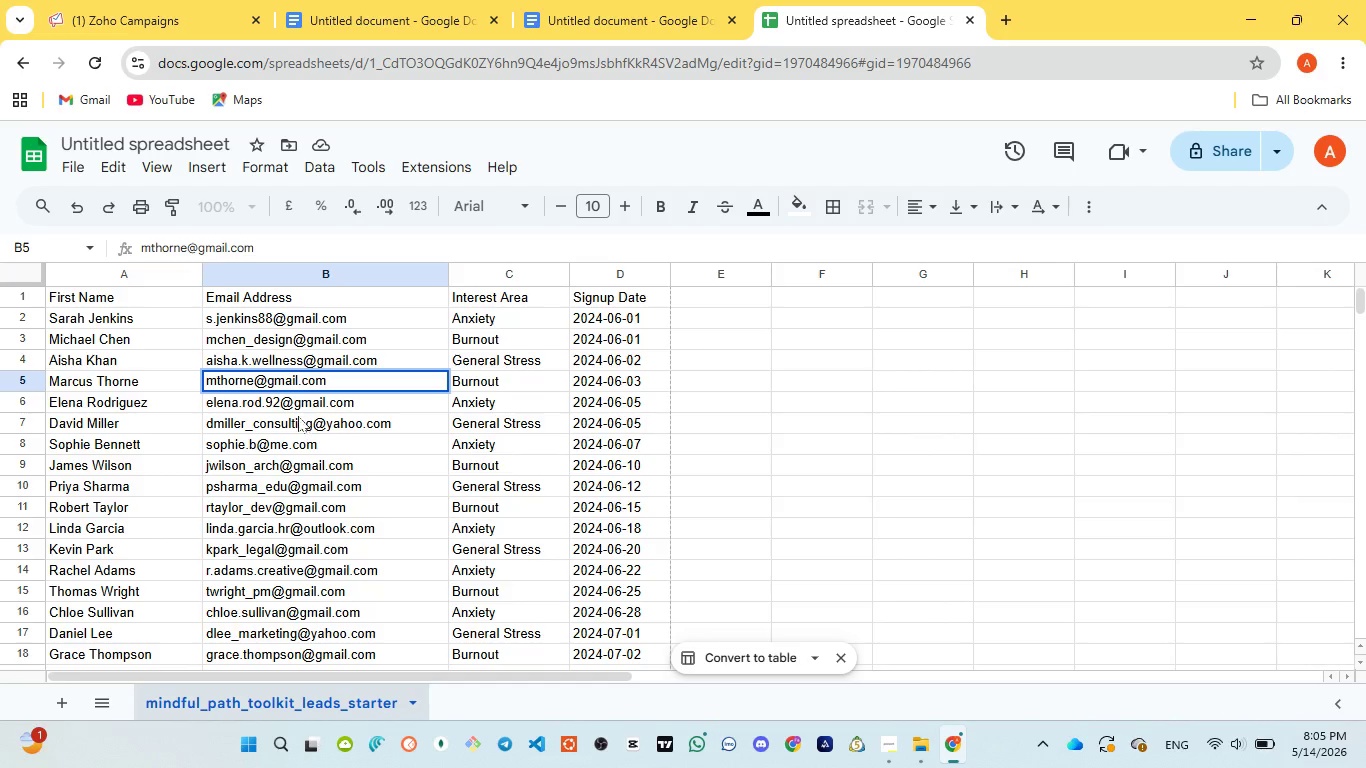 
left_click([306, 404])
 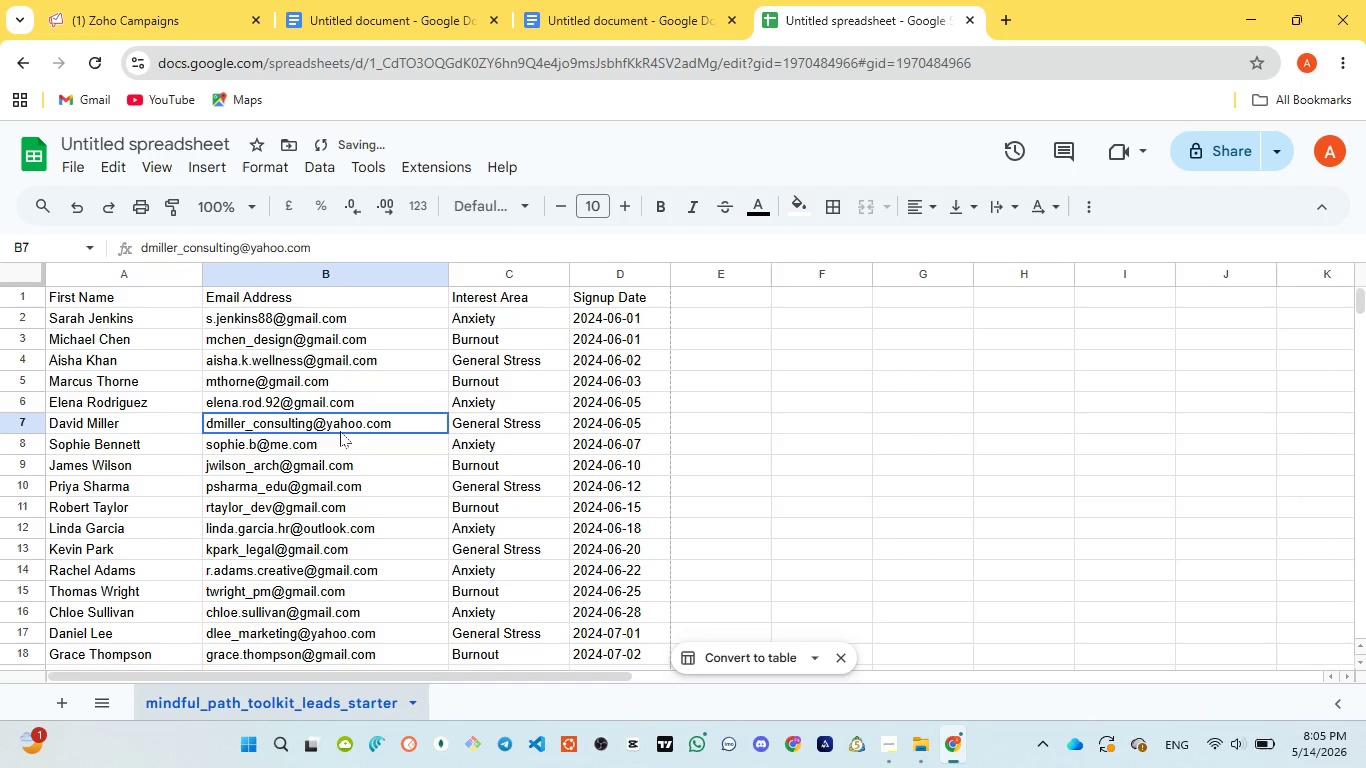 
double_click([340, 431])
 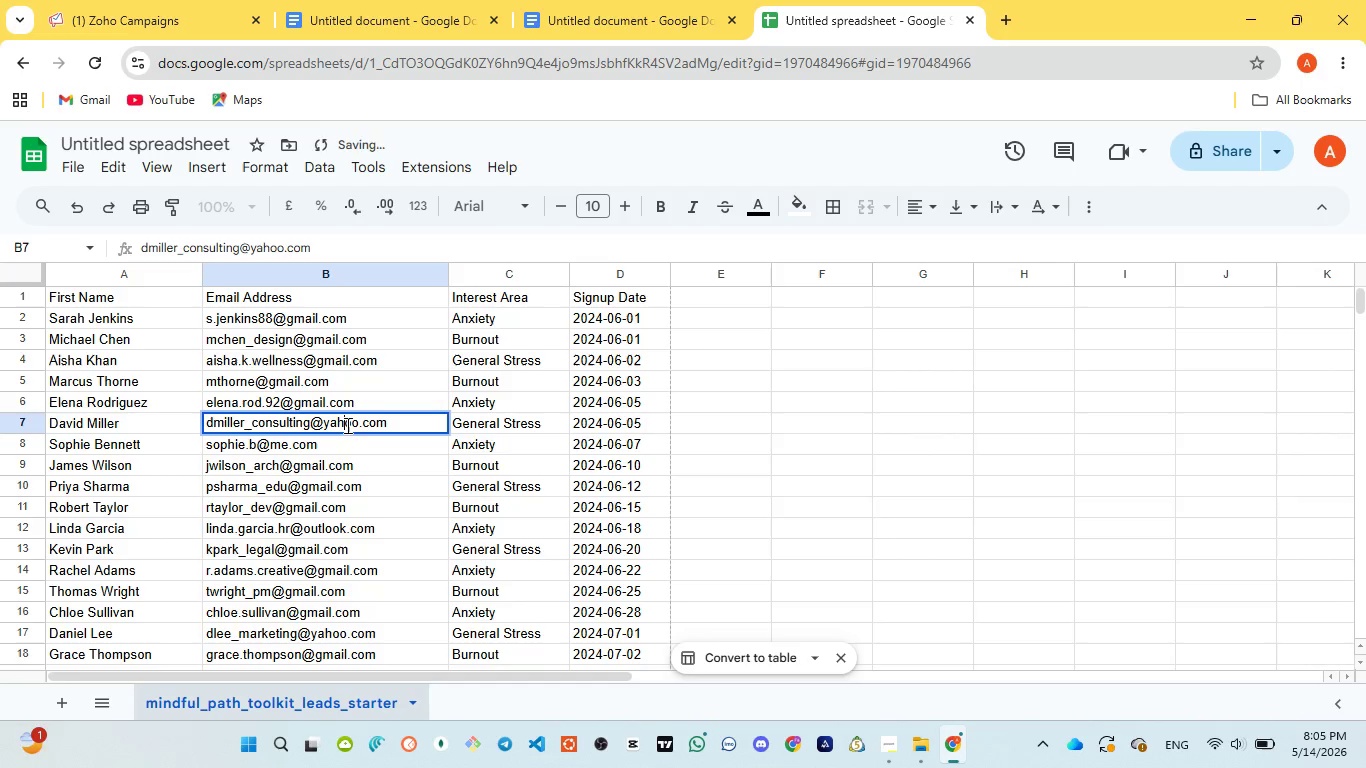 
double_click([346, 425])
 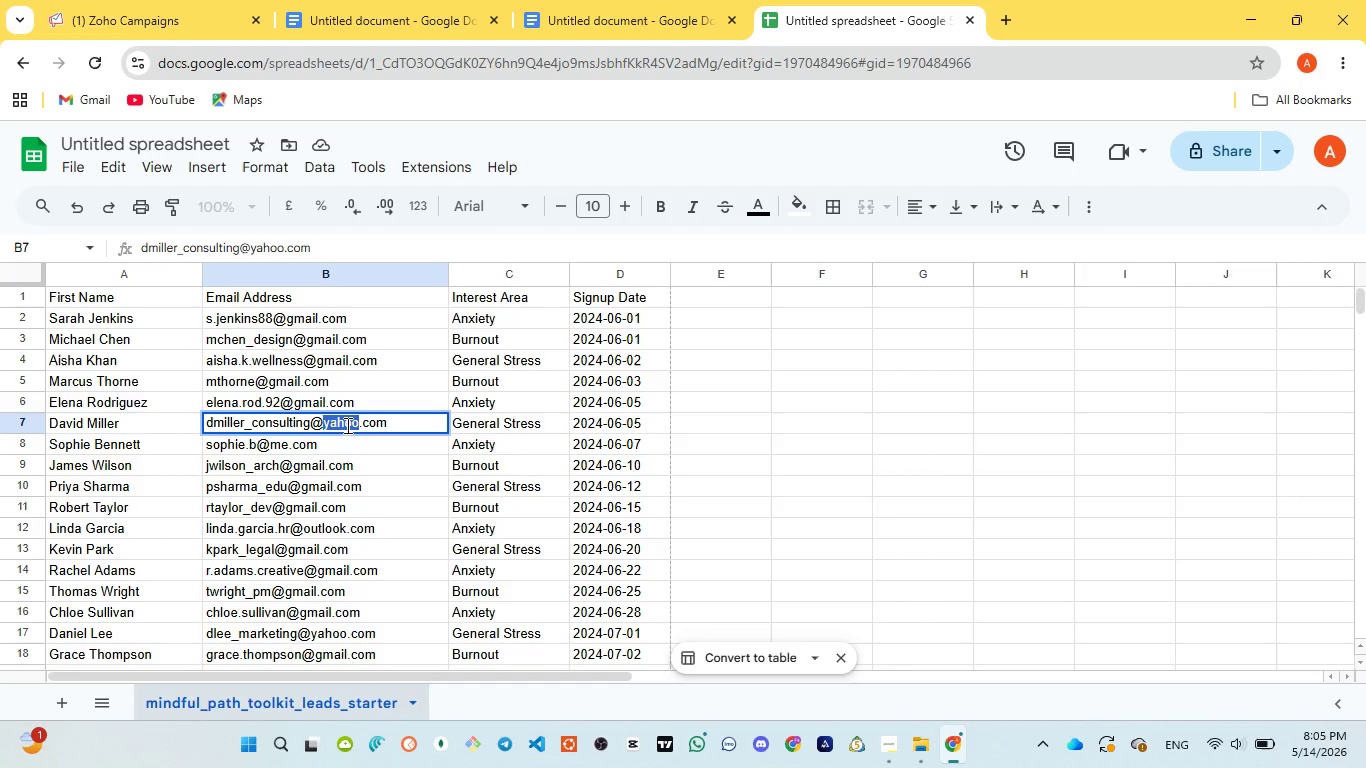 
wait(5.73)
 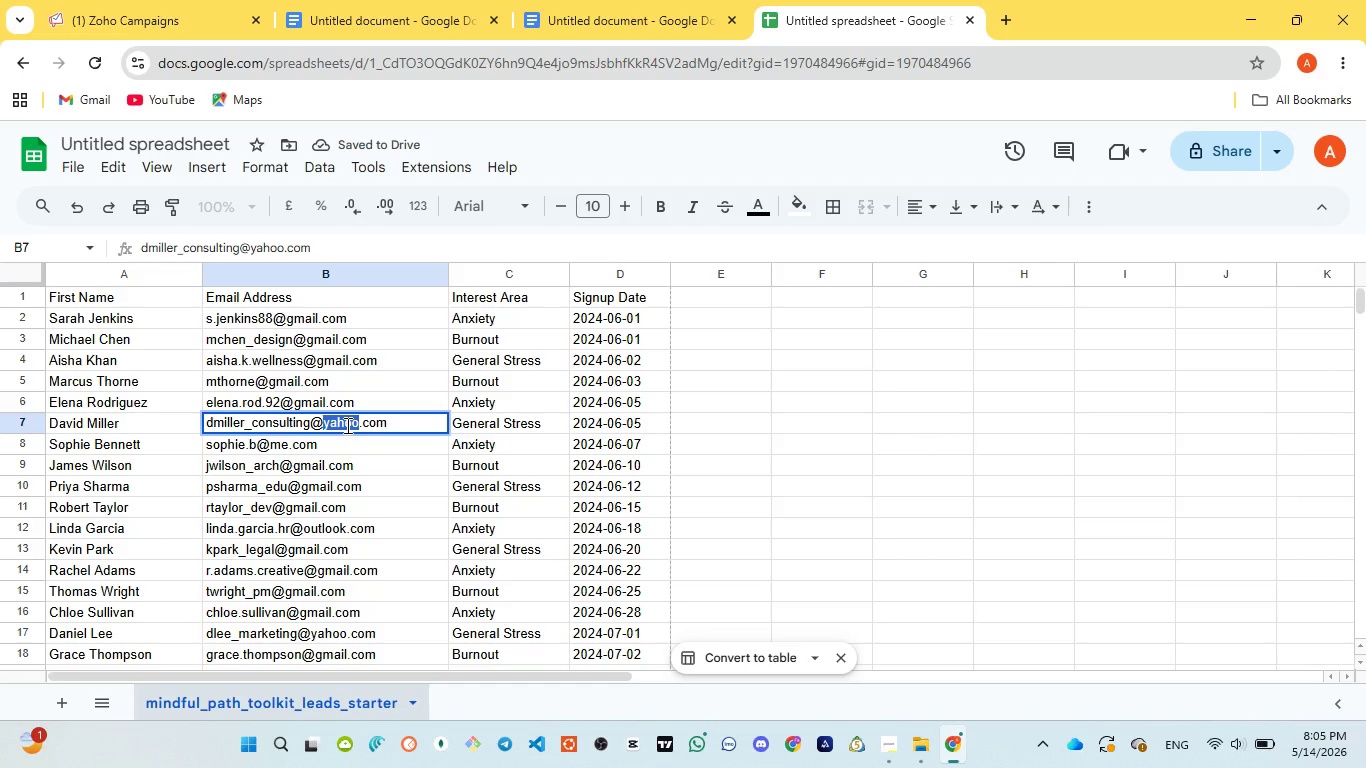 
key(Control+V)
 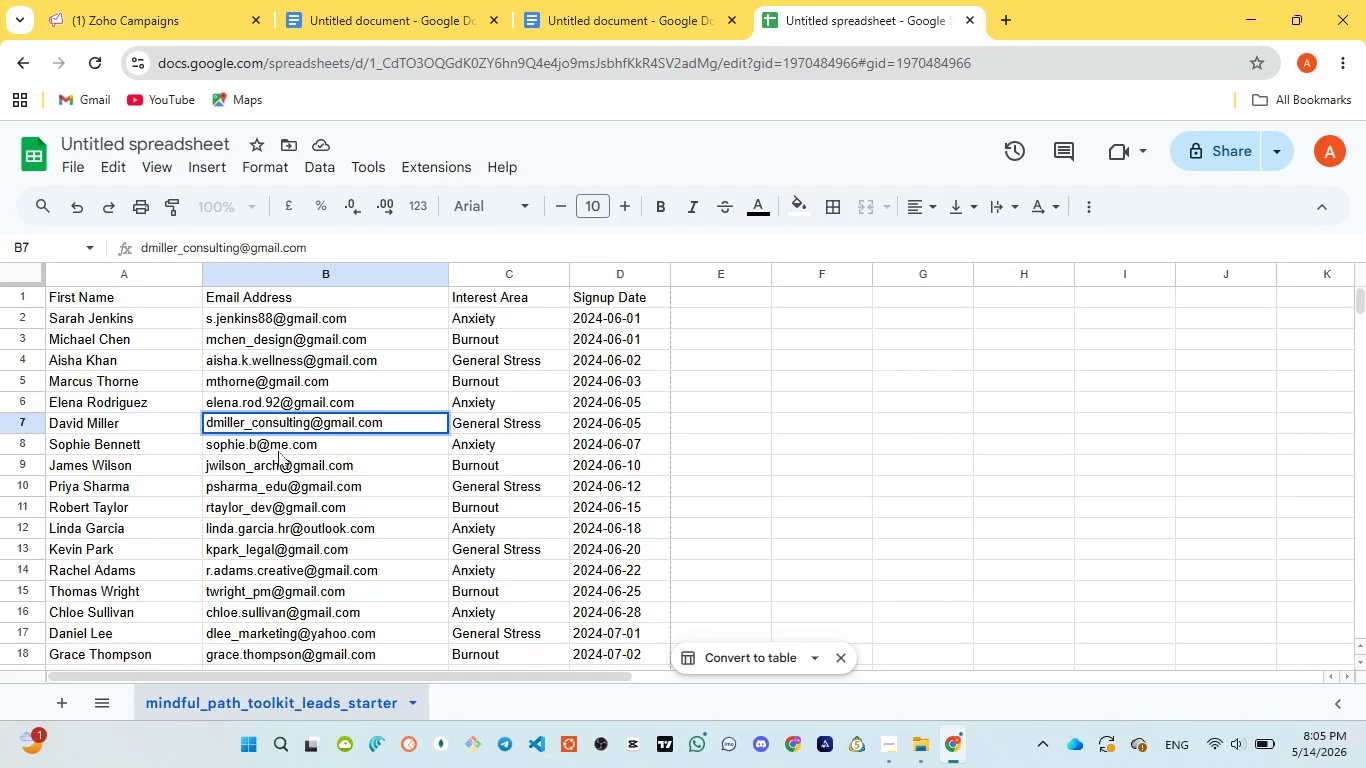 
left_click([278, 451])
 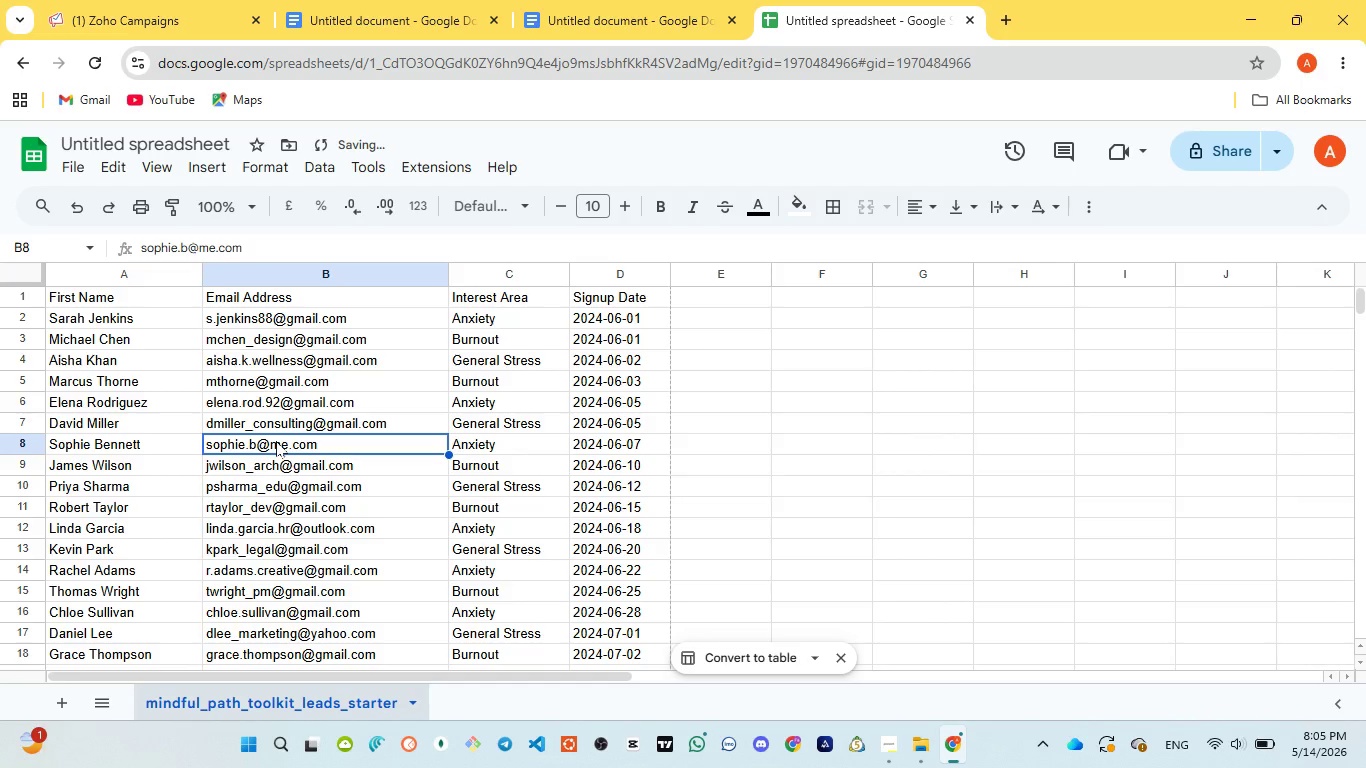 
double_click([276, 441])
 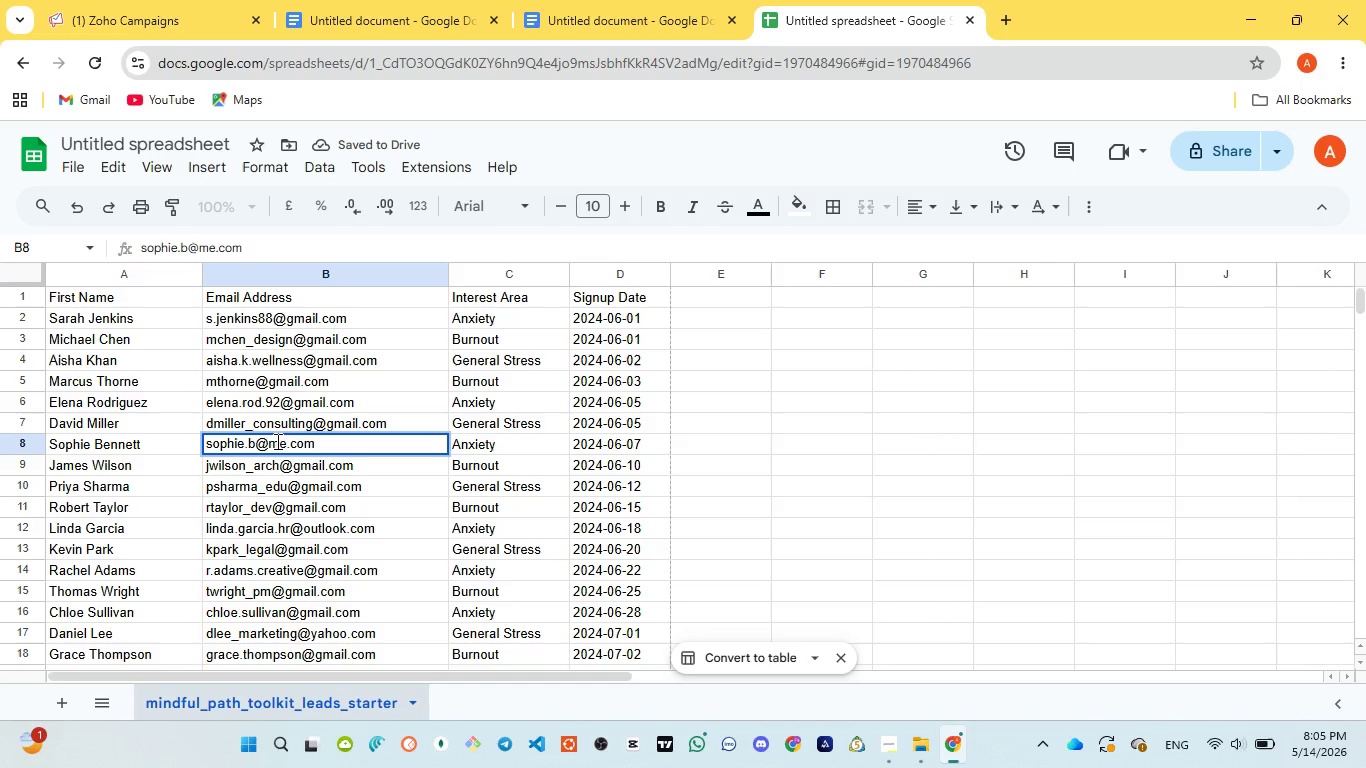 
double_click([276, 441])
 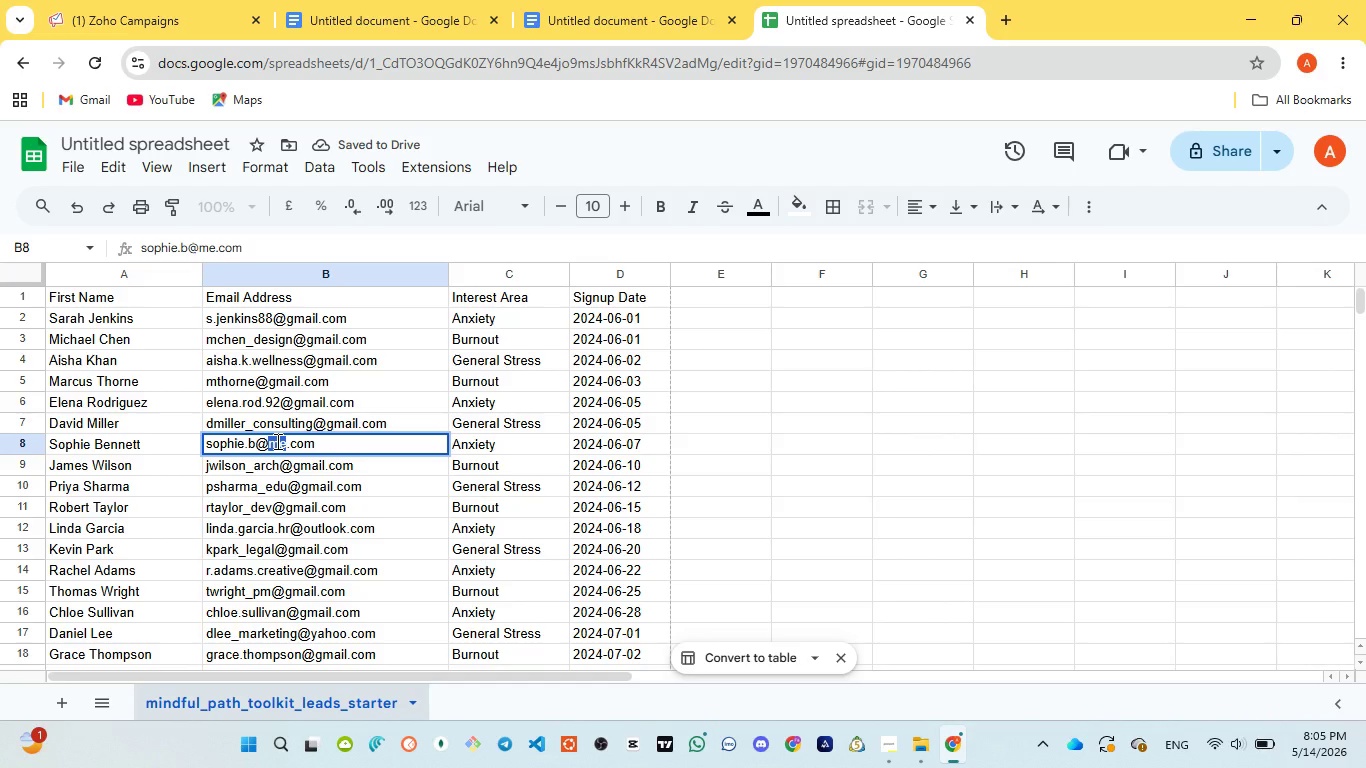 
key(Control+V)
 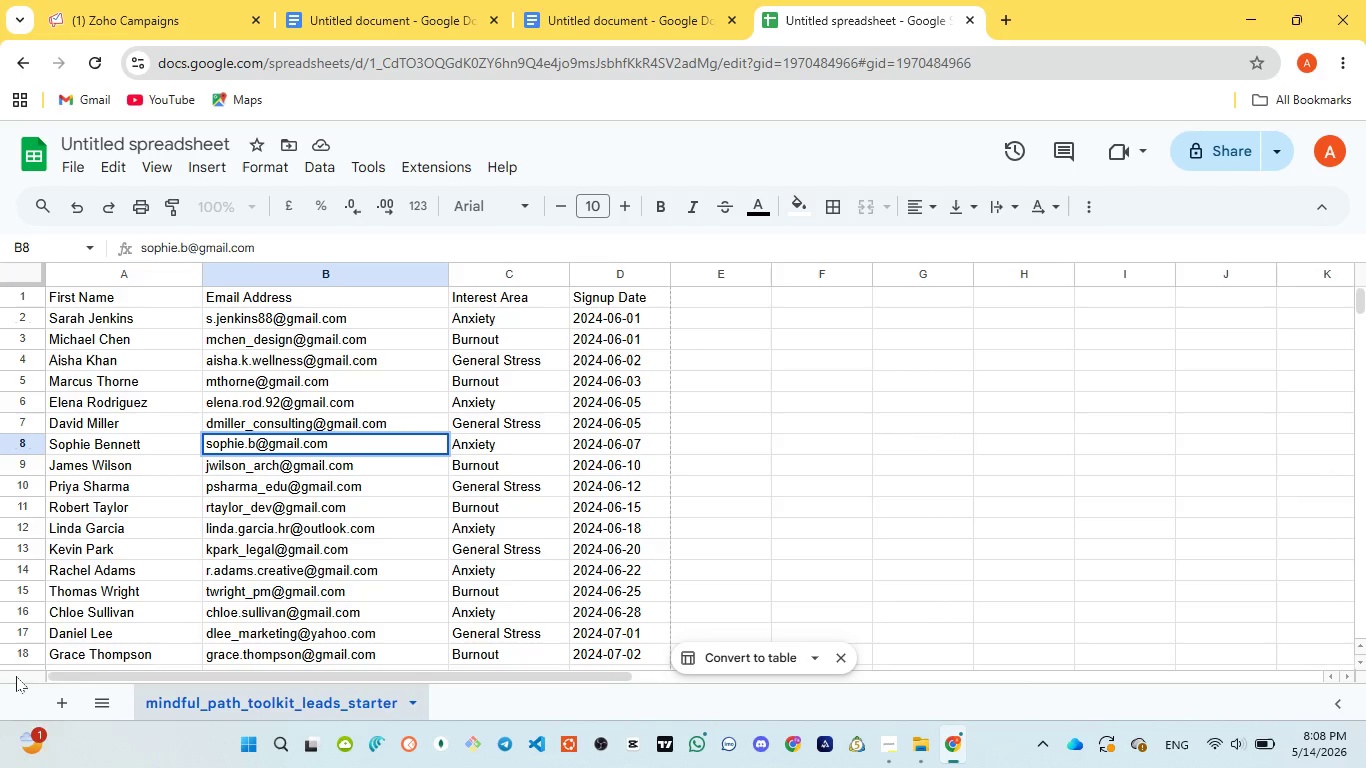 
wait(157.59)
 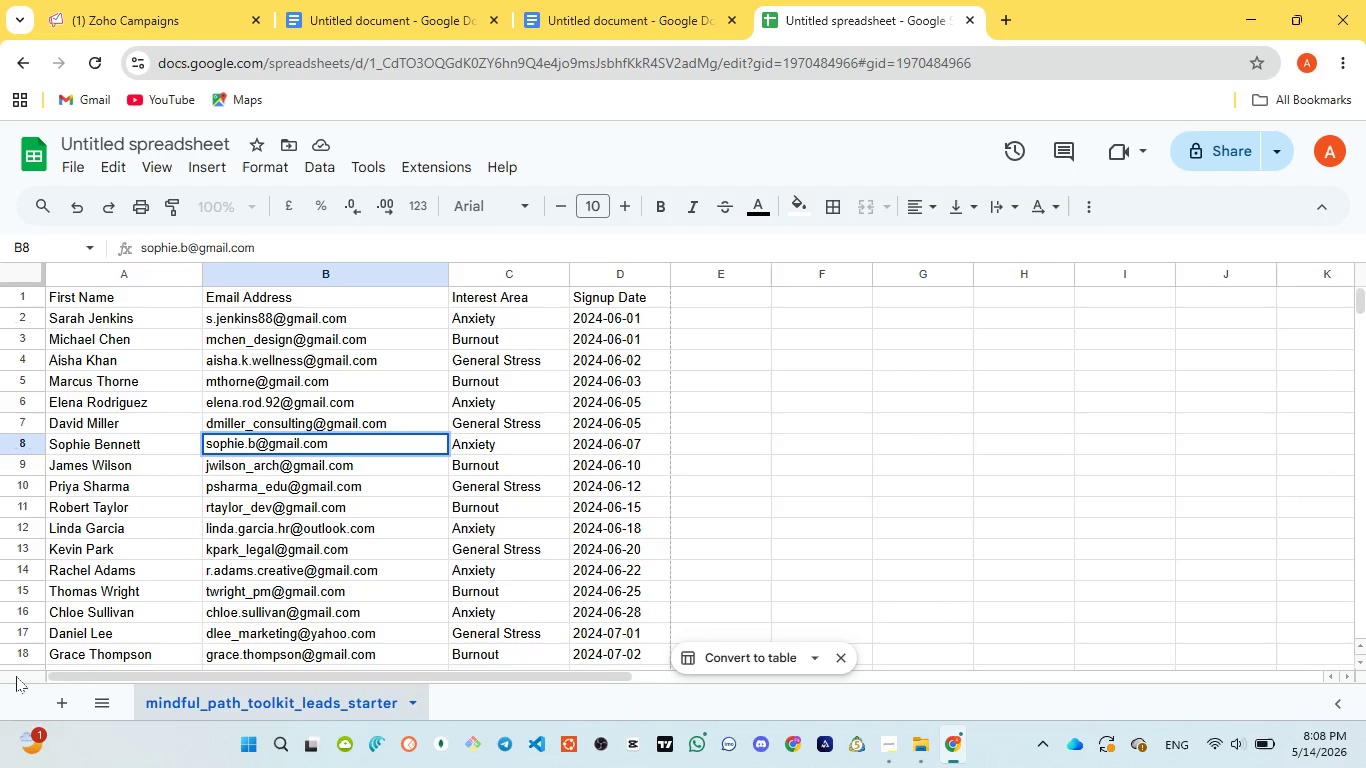 
double_click([324, 531])
 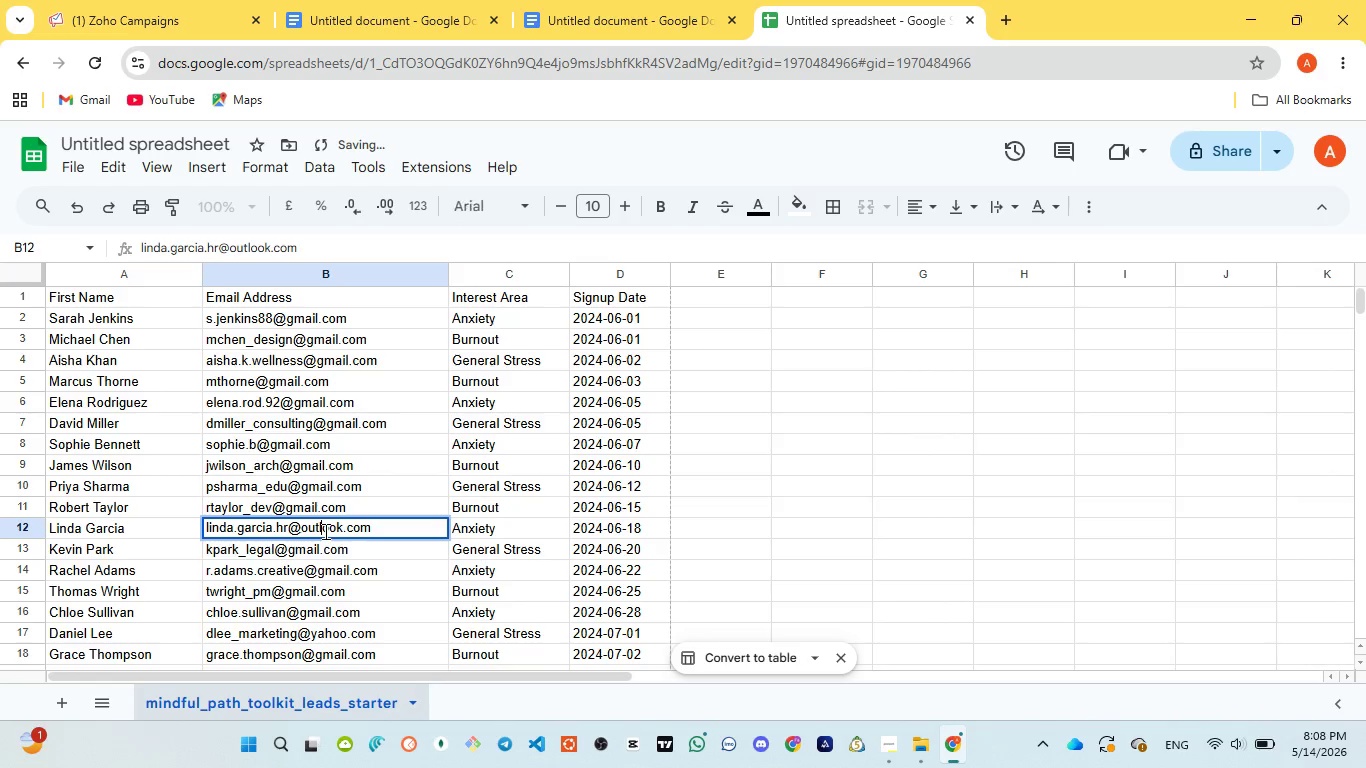 
double_click([324, 531])
 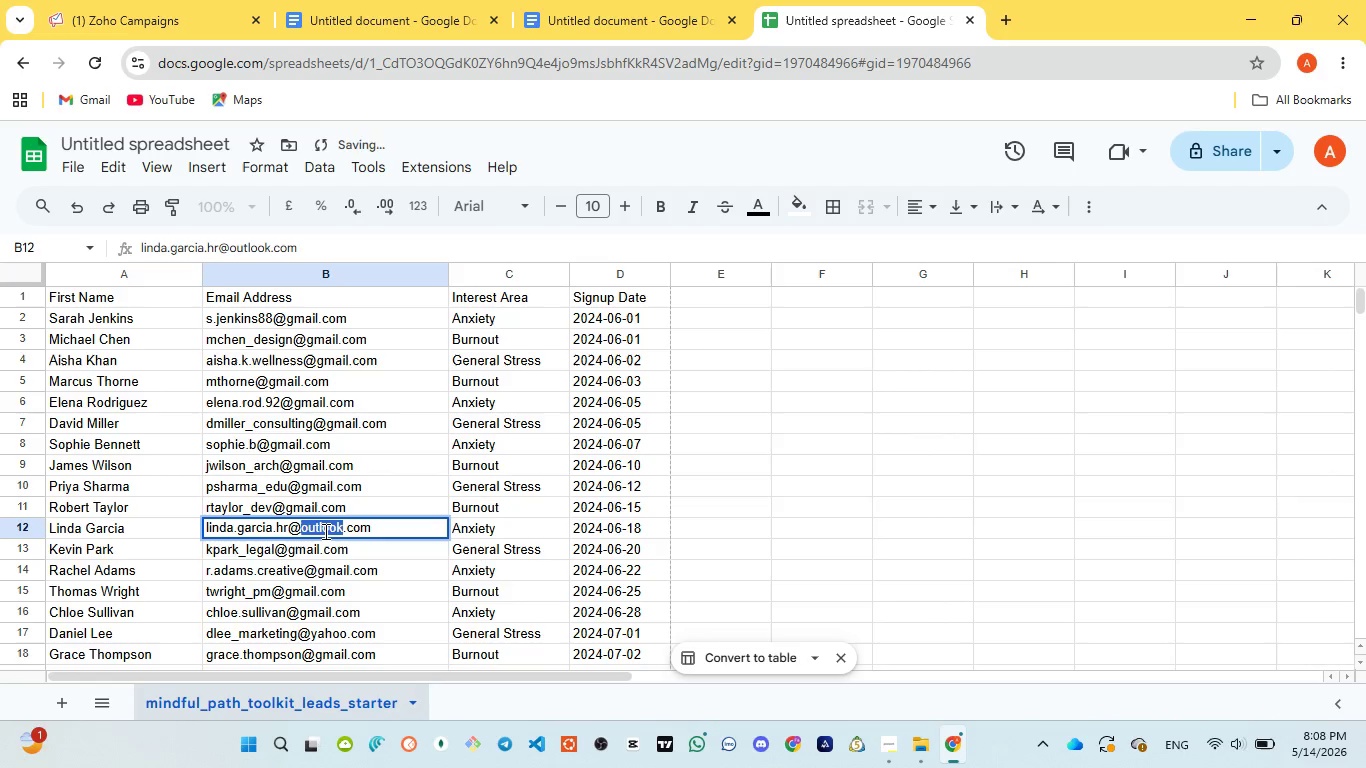 
key(Control+V)
 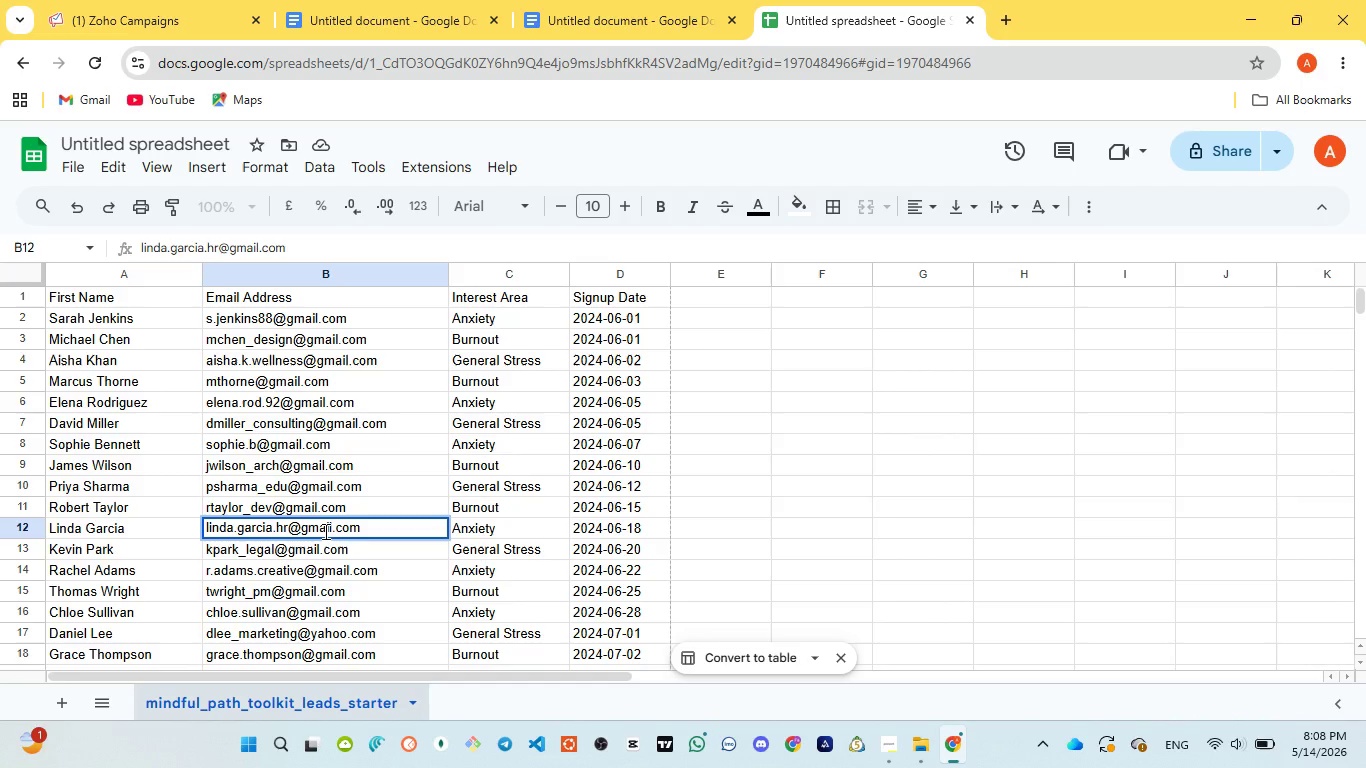 
wait(9.89)
 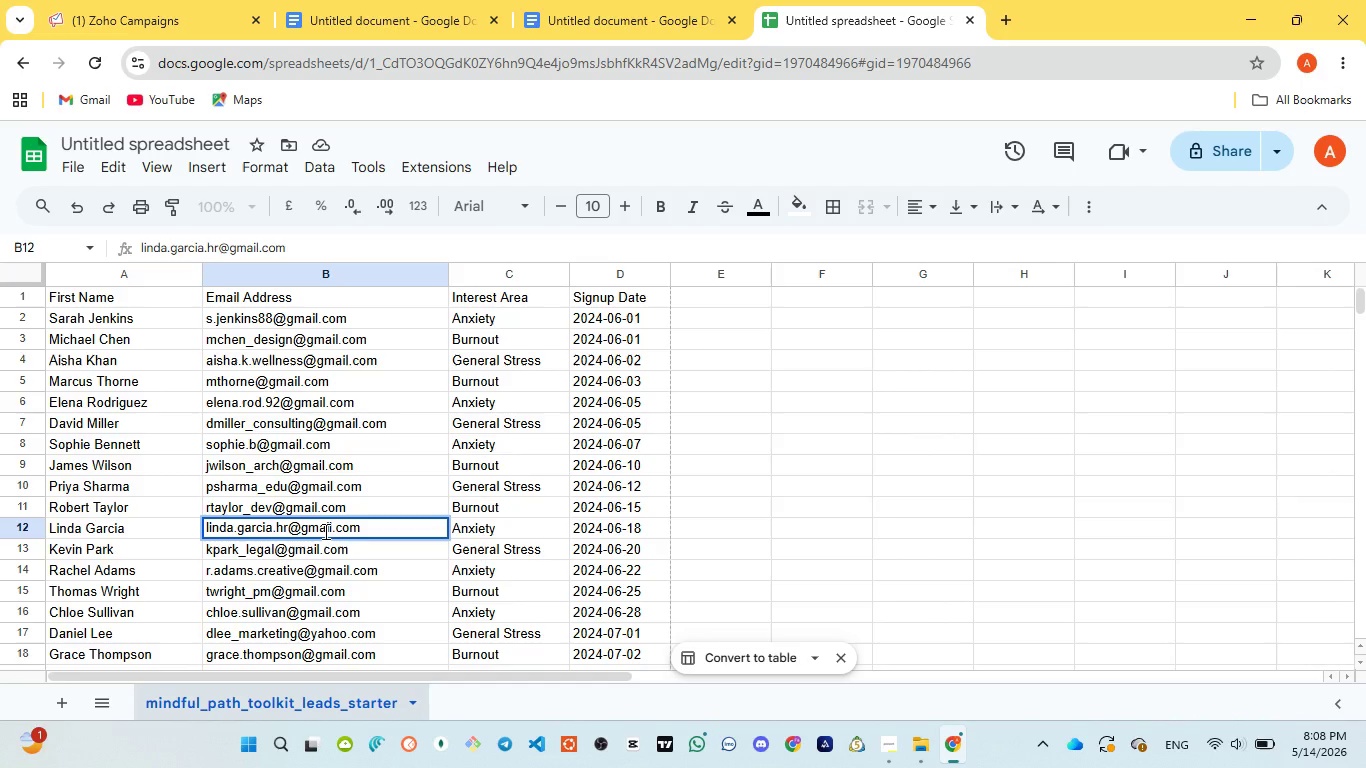 
left_click([353, 535])
 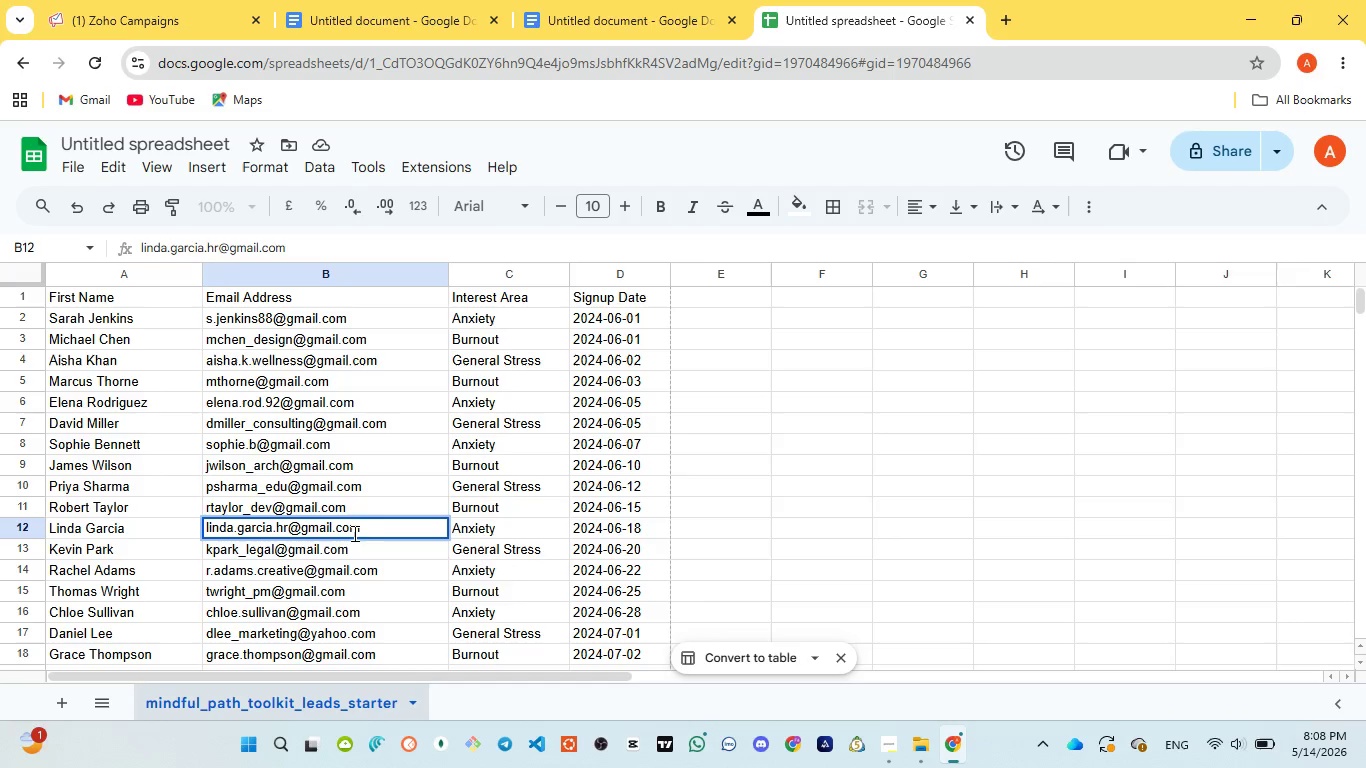 
wait(11.84)
 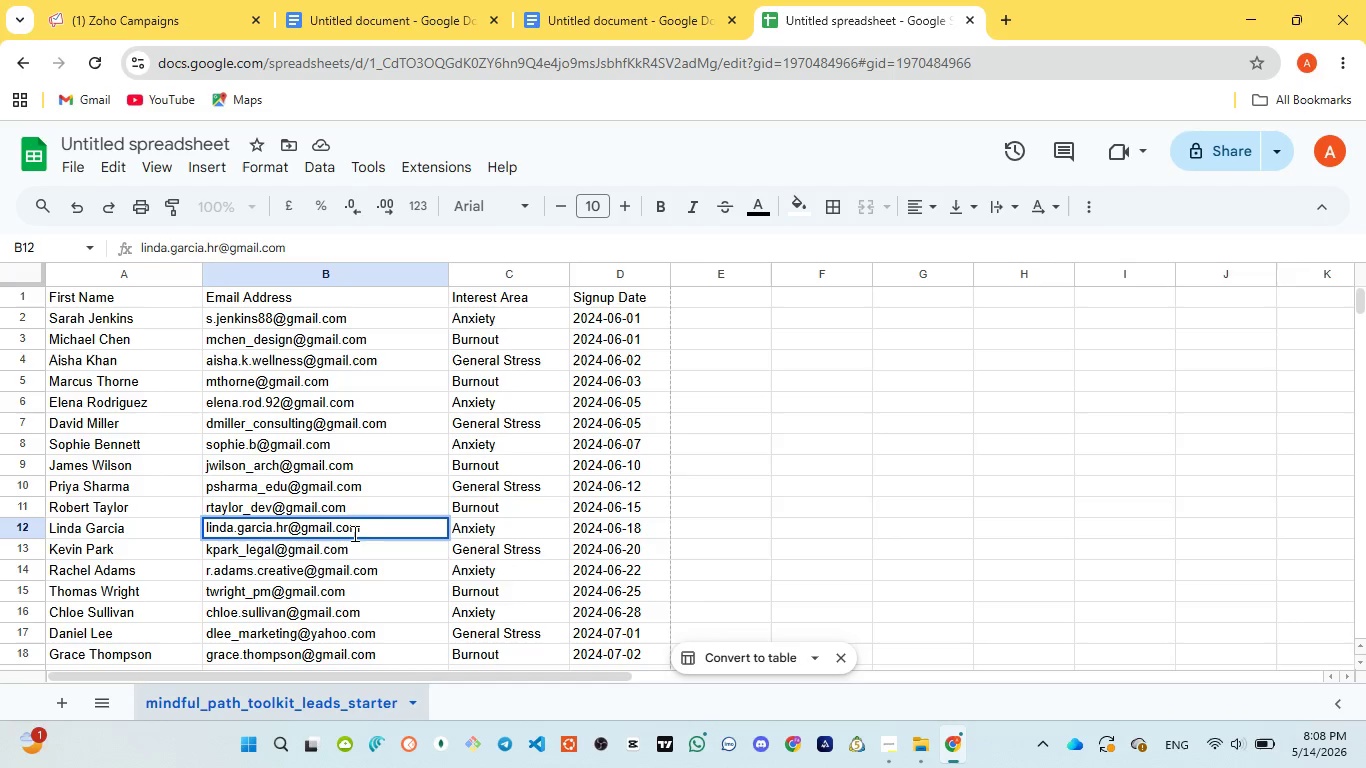 
double_click([302, 555])
 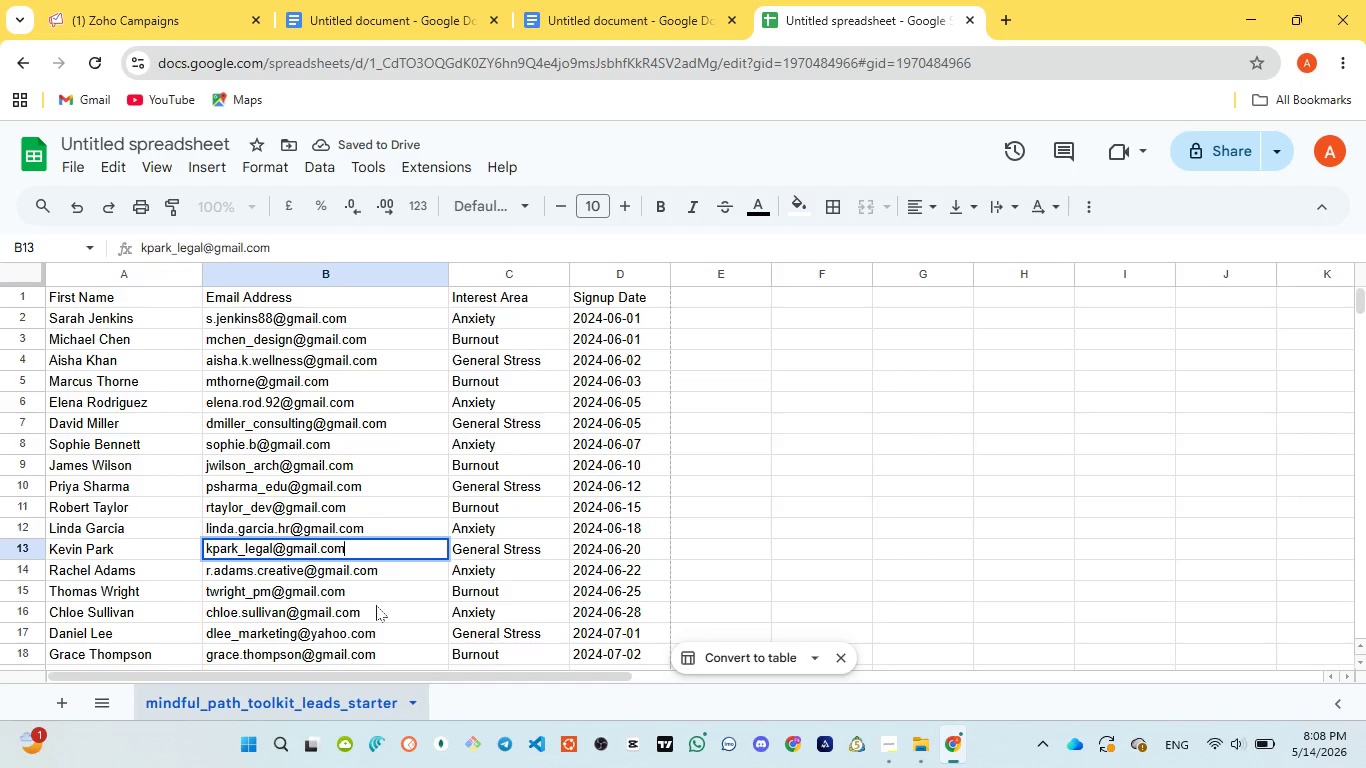 
left_click([317, 584])
 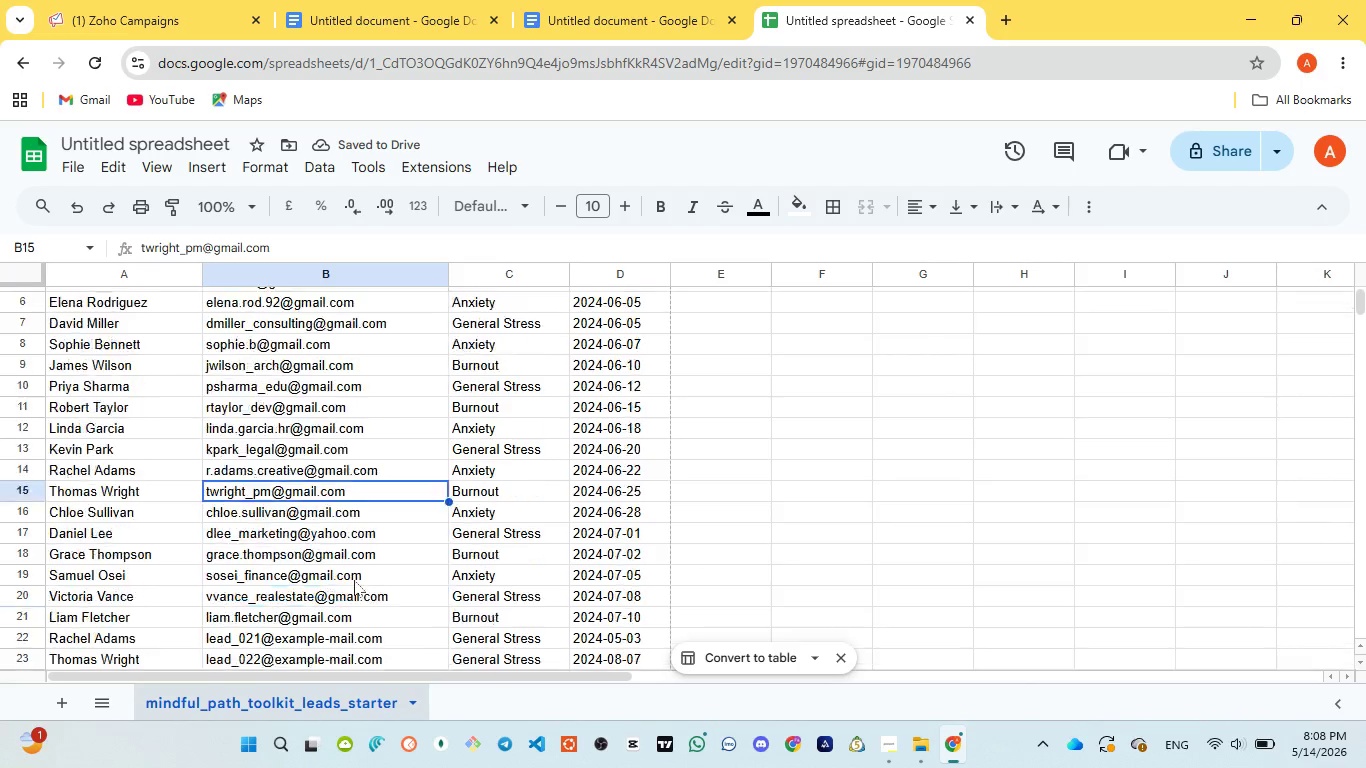 
scroll: coordinate [354, 580], scroll_direction: down, amount: 2.0
 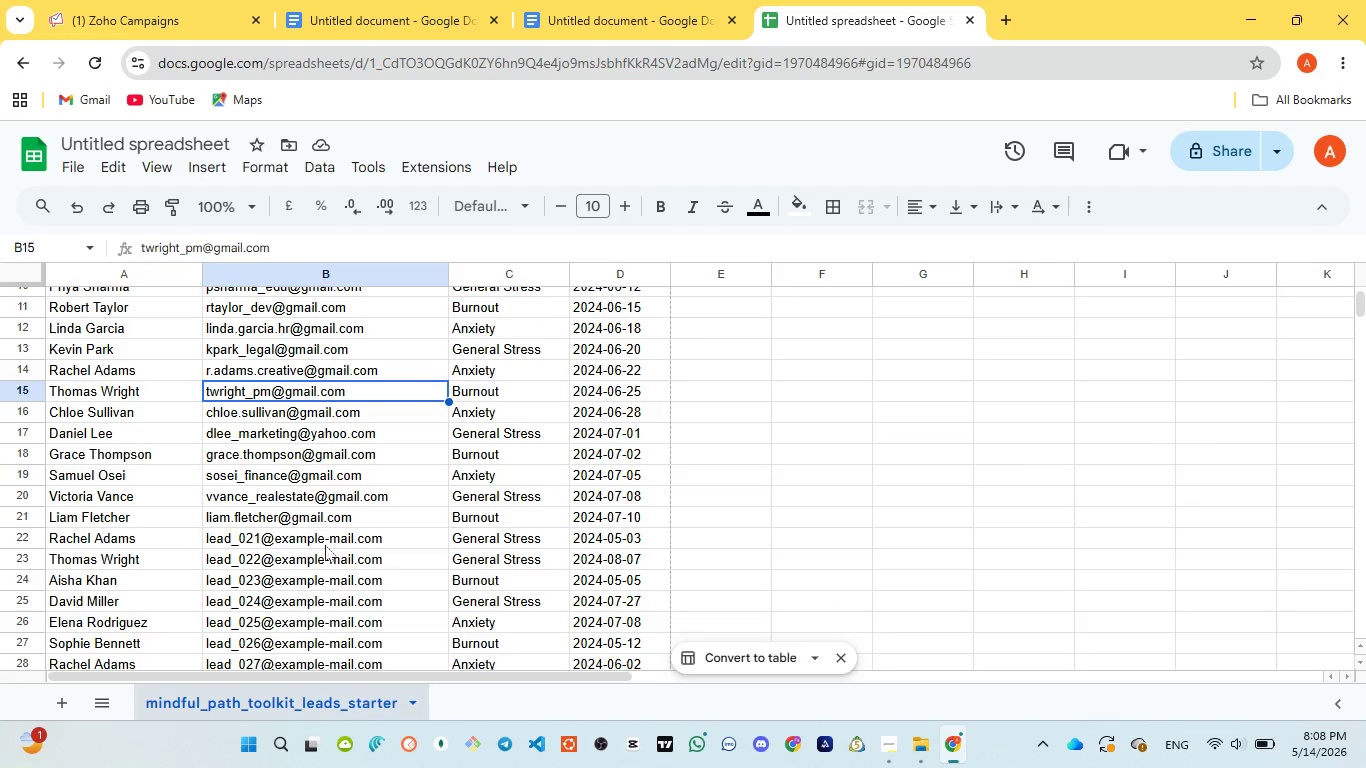 
left_click([304, 542])
 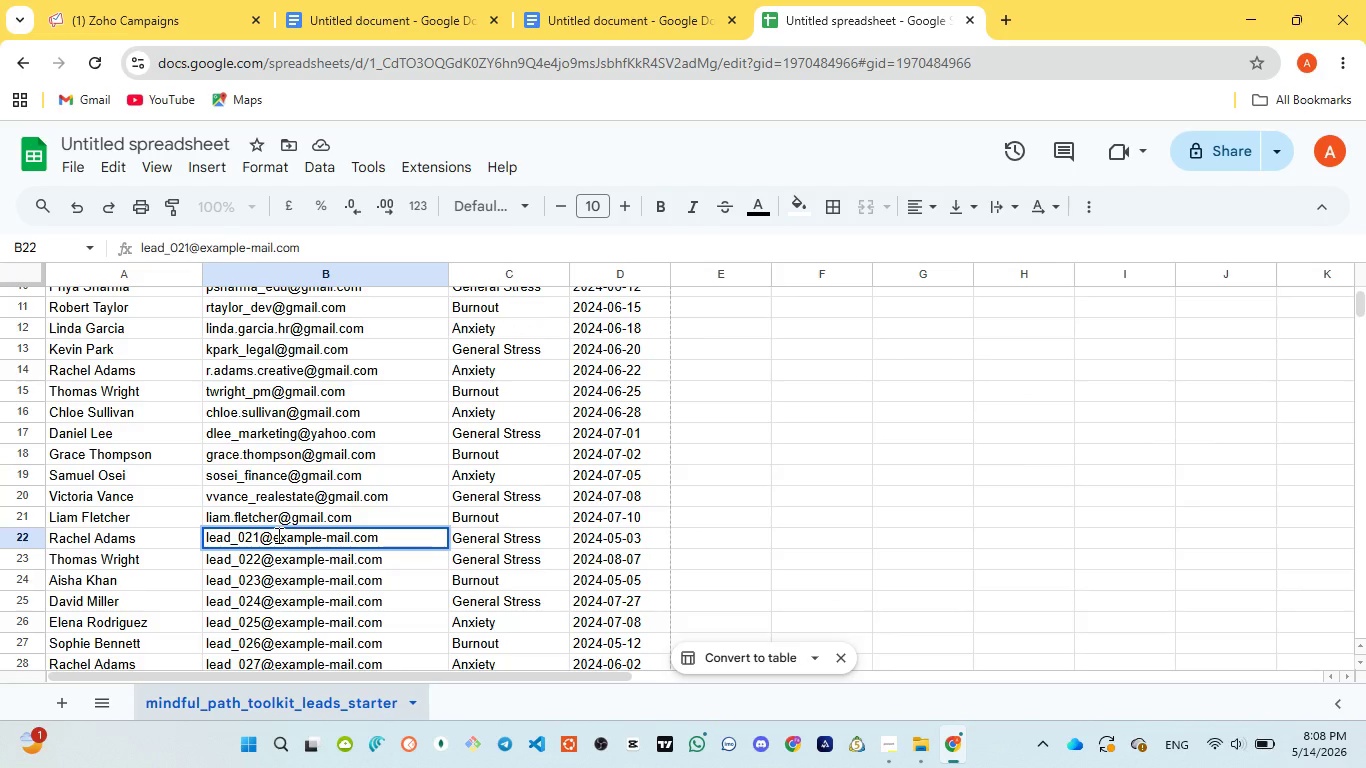 
left_click([277, 535])
 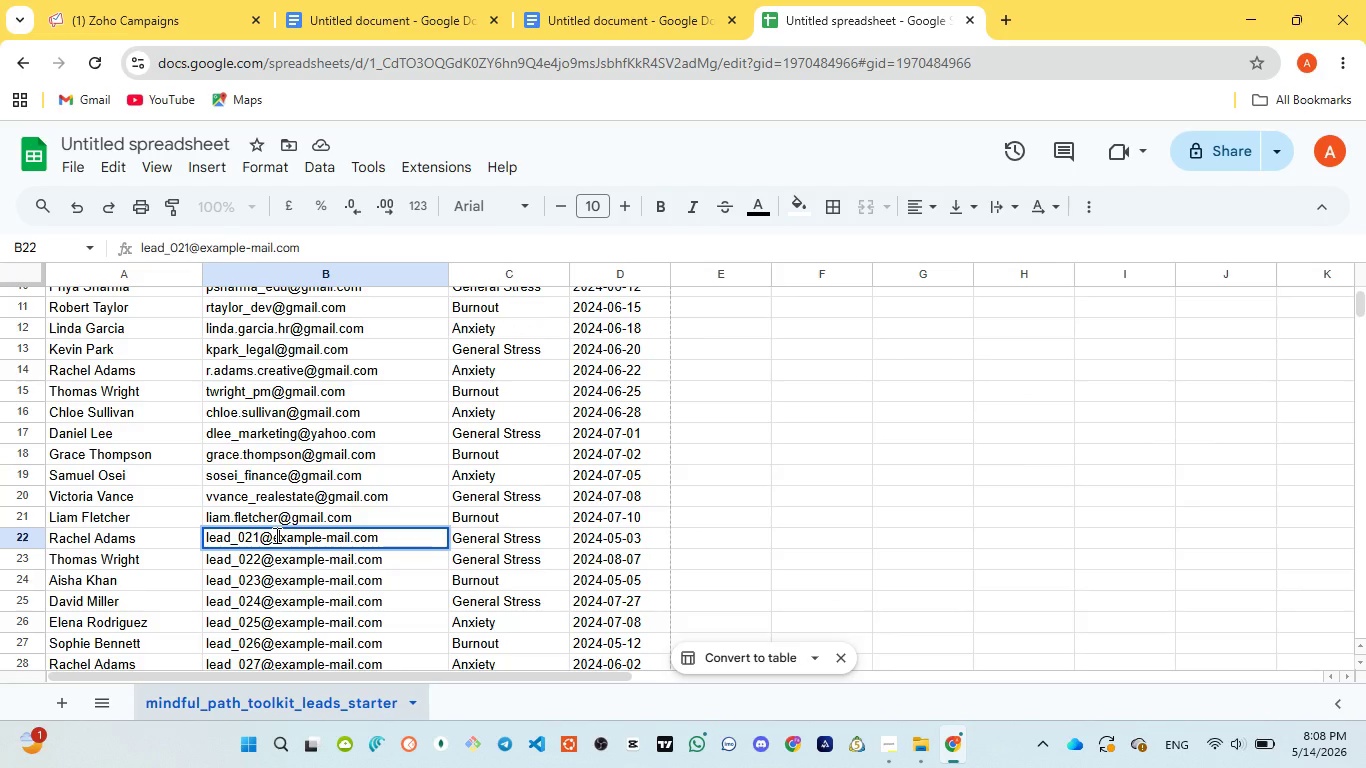 
left_click_drag(start_coordinate=[275, 535], to_coordinate=[351, 535])
 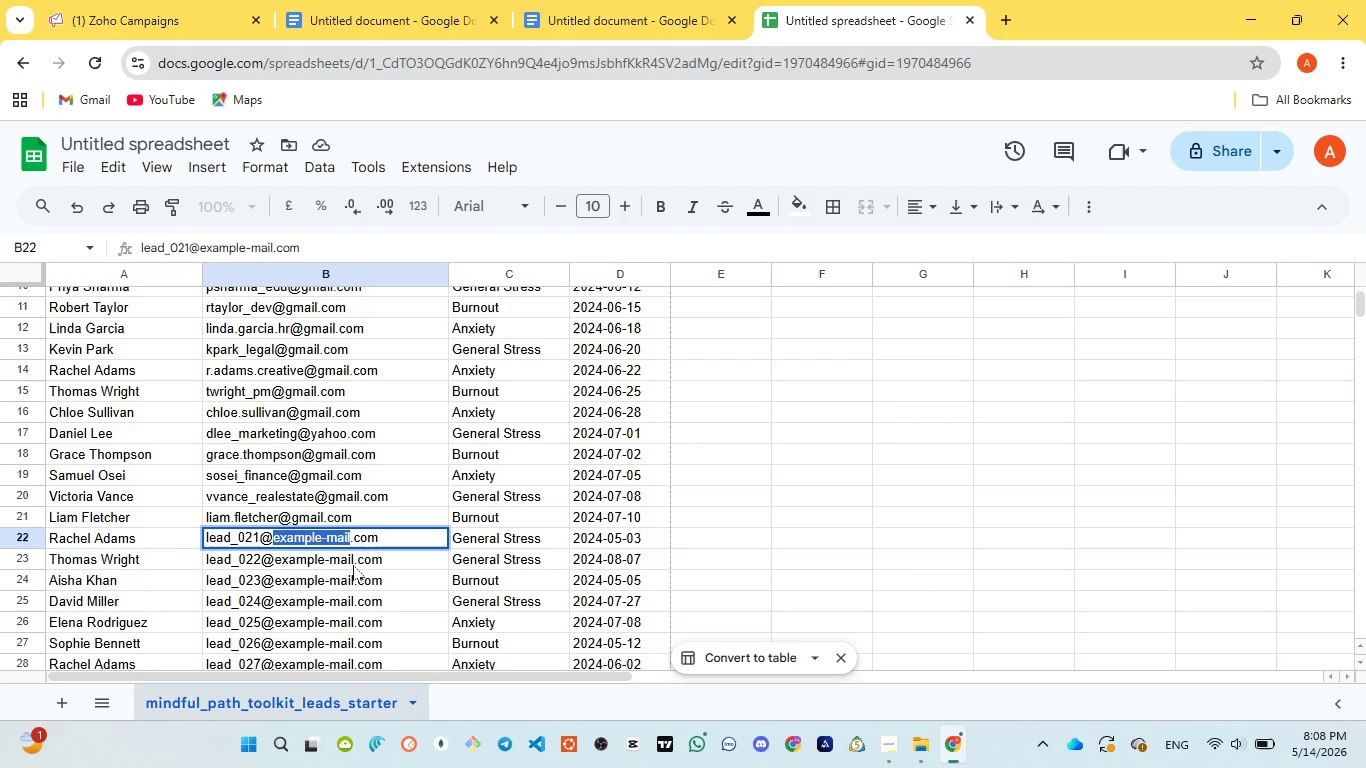 
key(Control+V)
 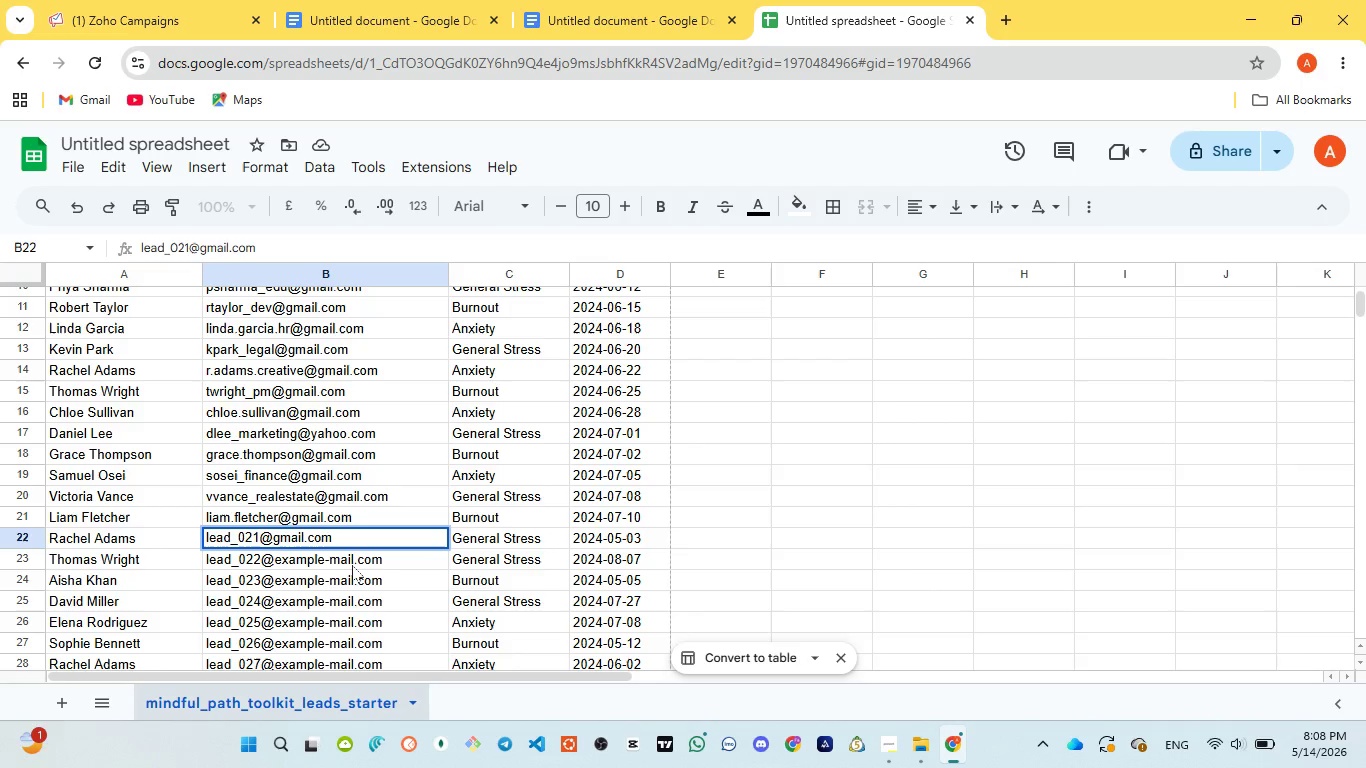 
double_click([352, 565])
 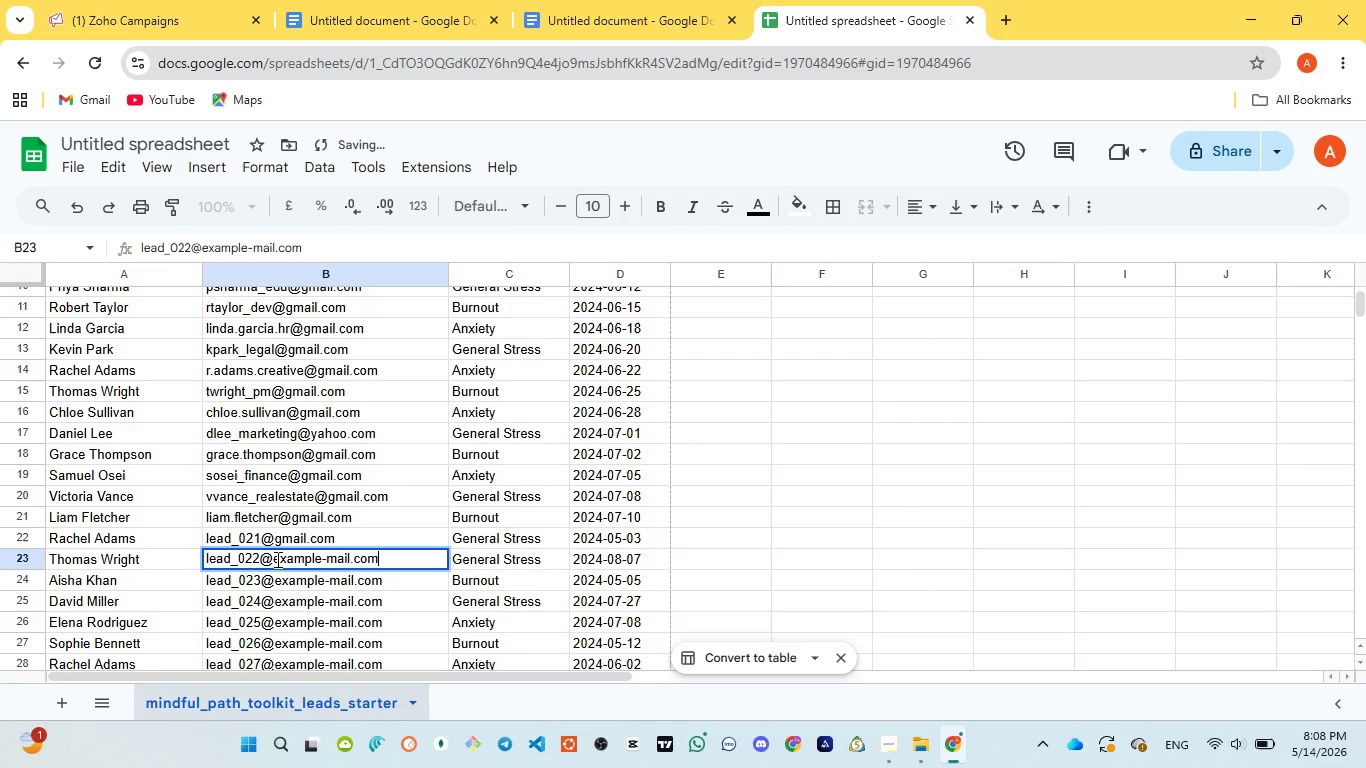 
left_click_drag(start_coordinate=[276, 559], to_coordinate=[349, 557])
 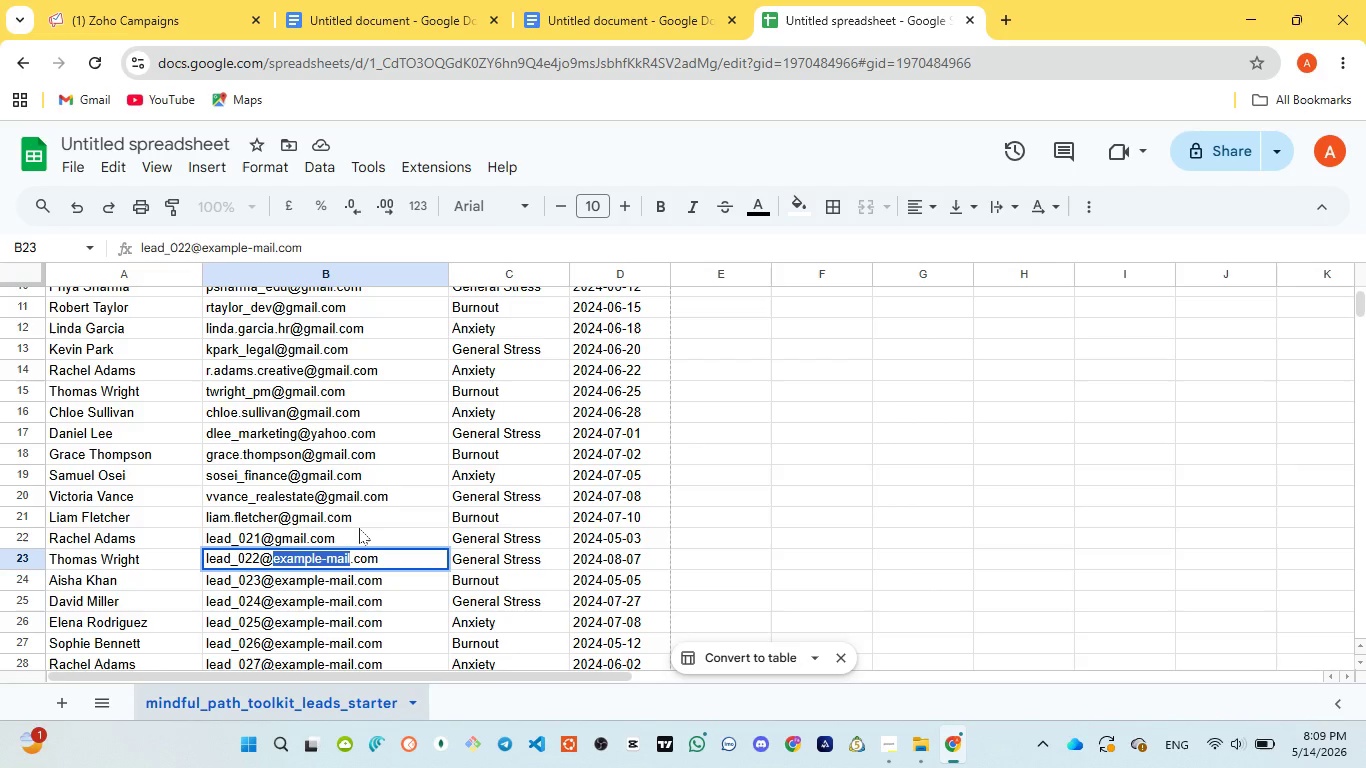 
wait(25.64)
 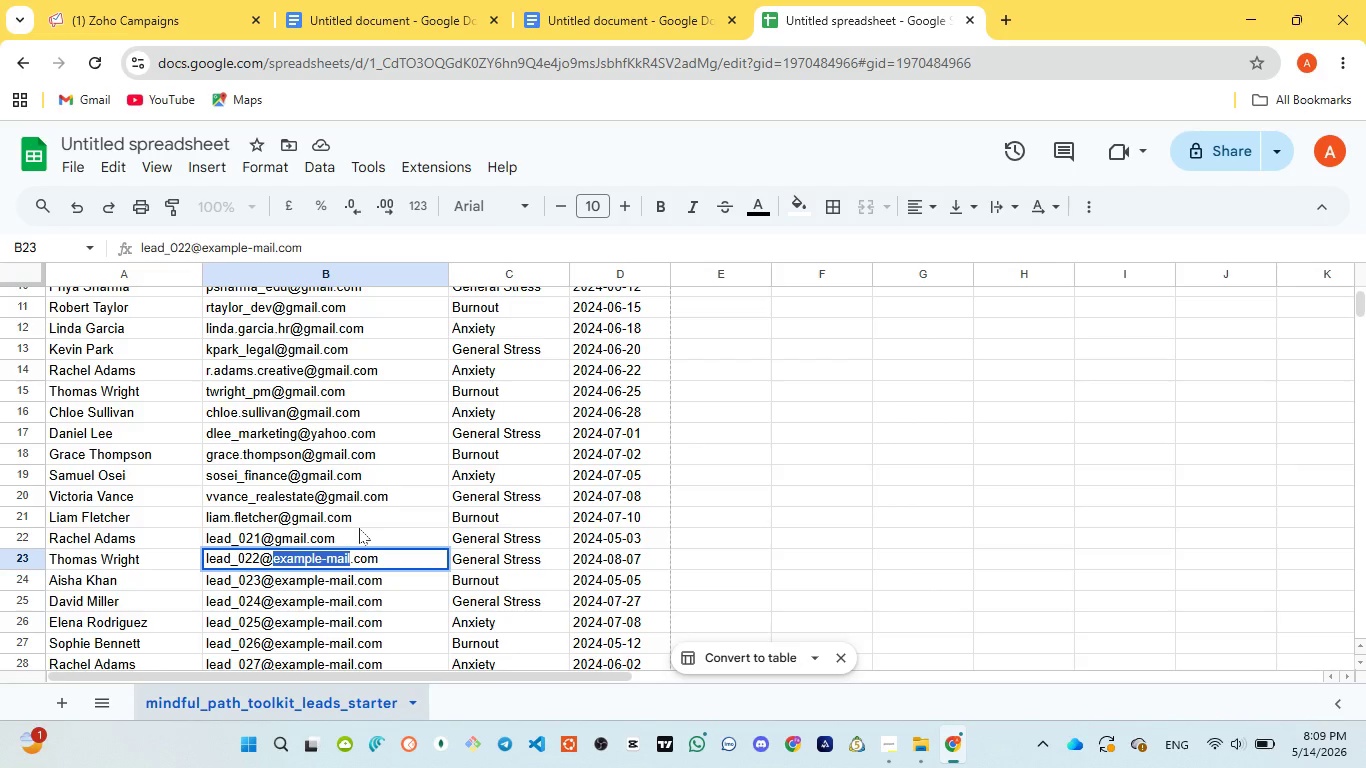 
key(Control+V)
 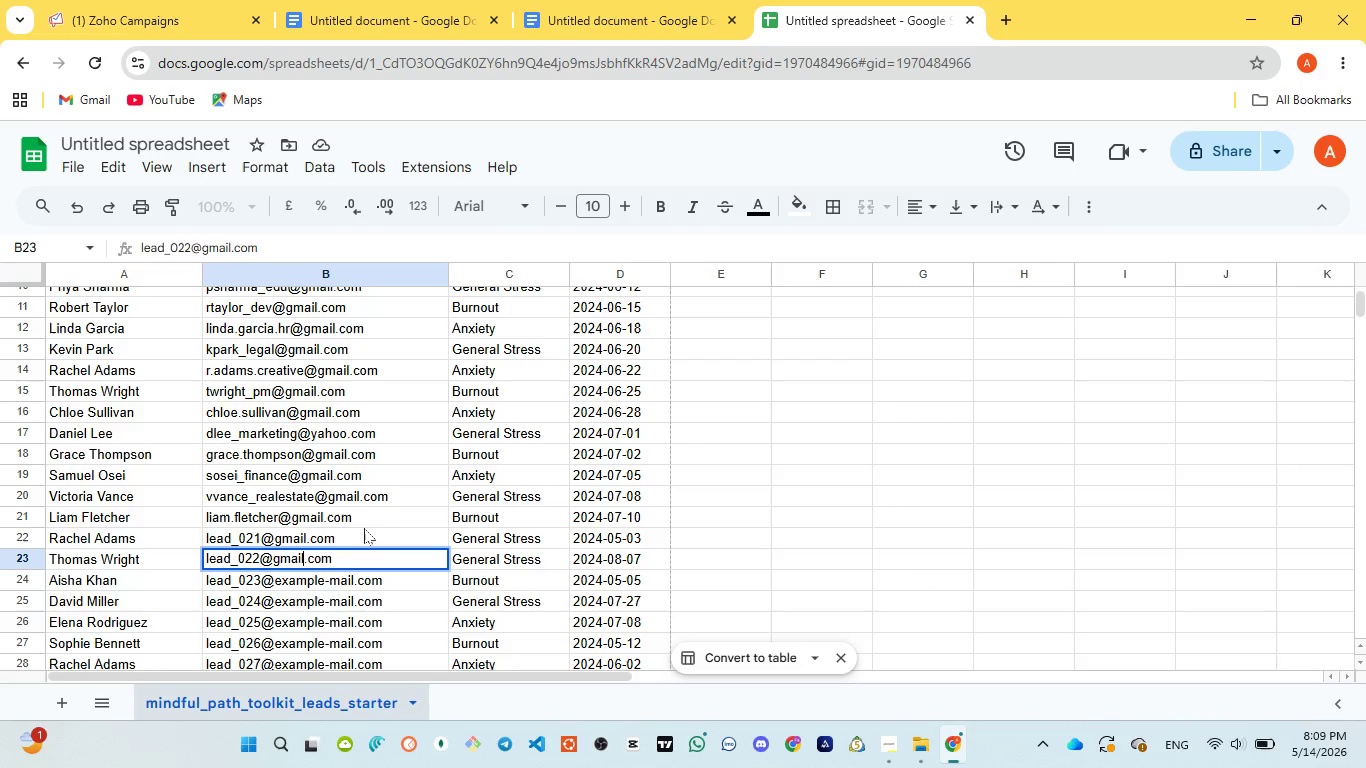 
double_click([308, 580])
 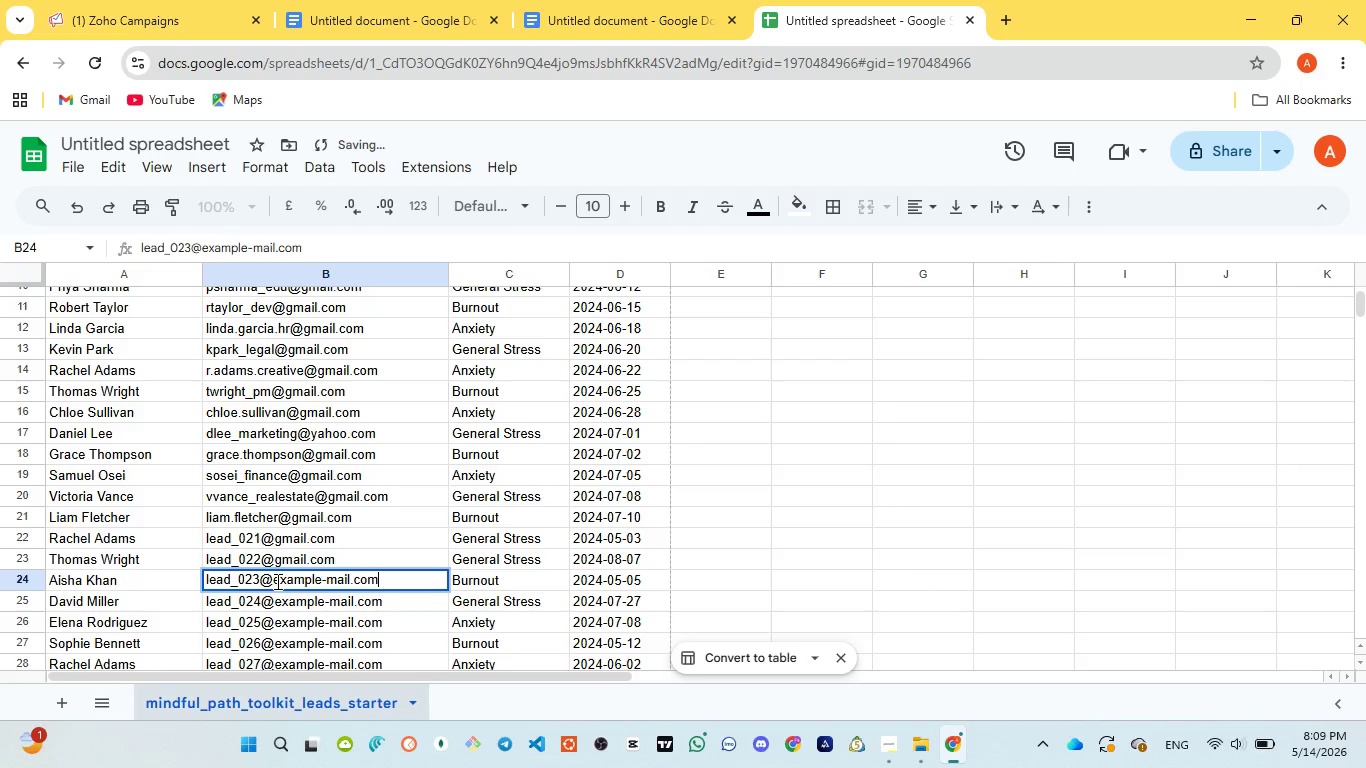 
left_click_drag(start_coordinate=[276, 581], to_coordinate=[350, 577])
 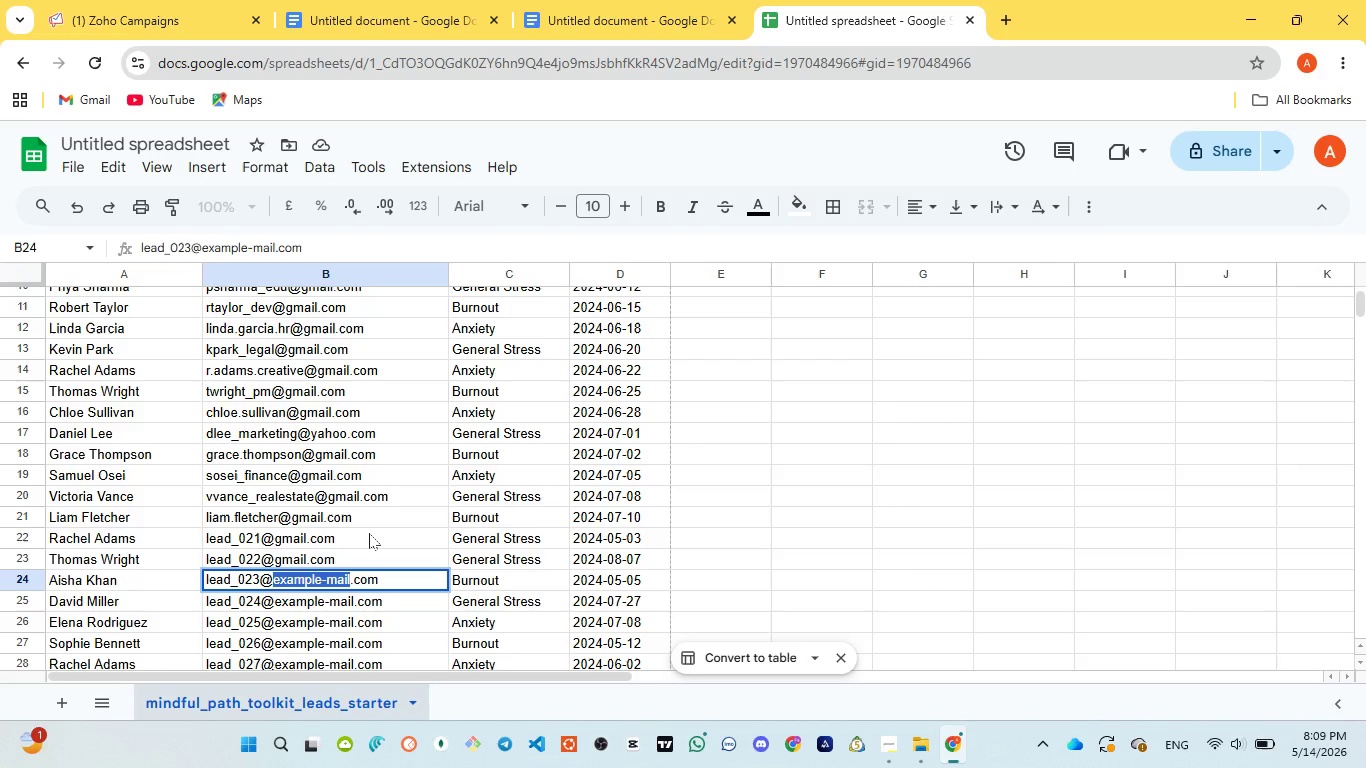 
key(Control+V)
 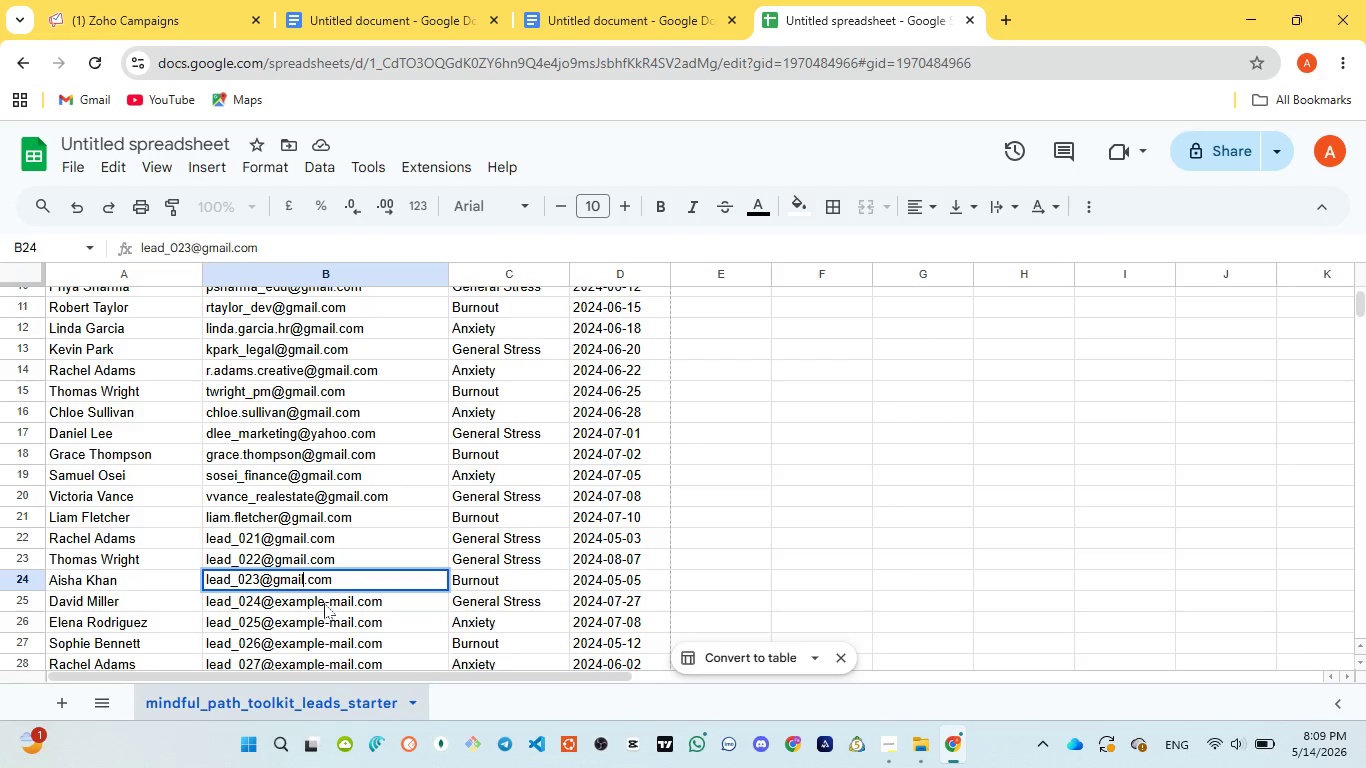 
left_click([324, 602])
 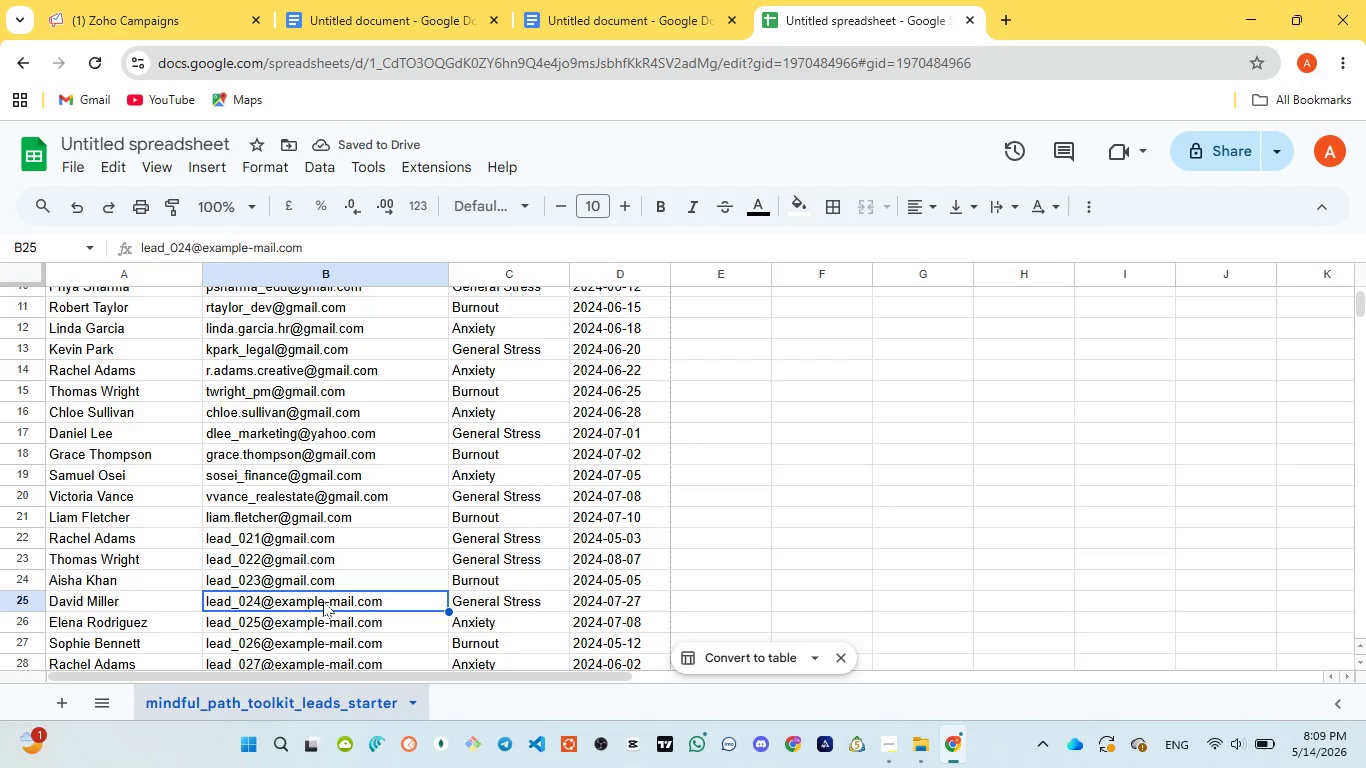 
double_click([323, 601])
 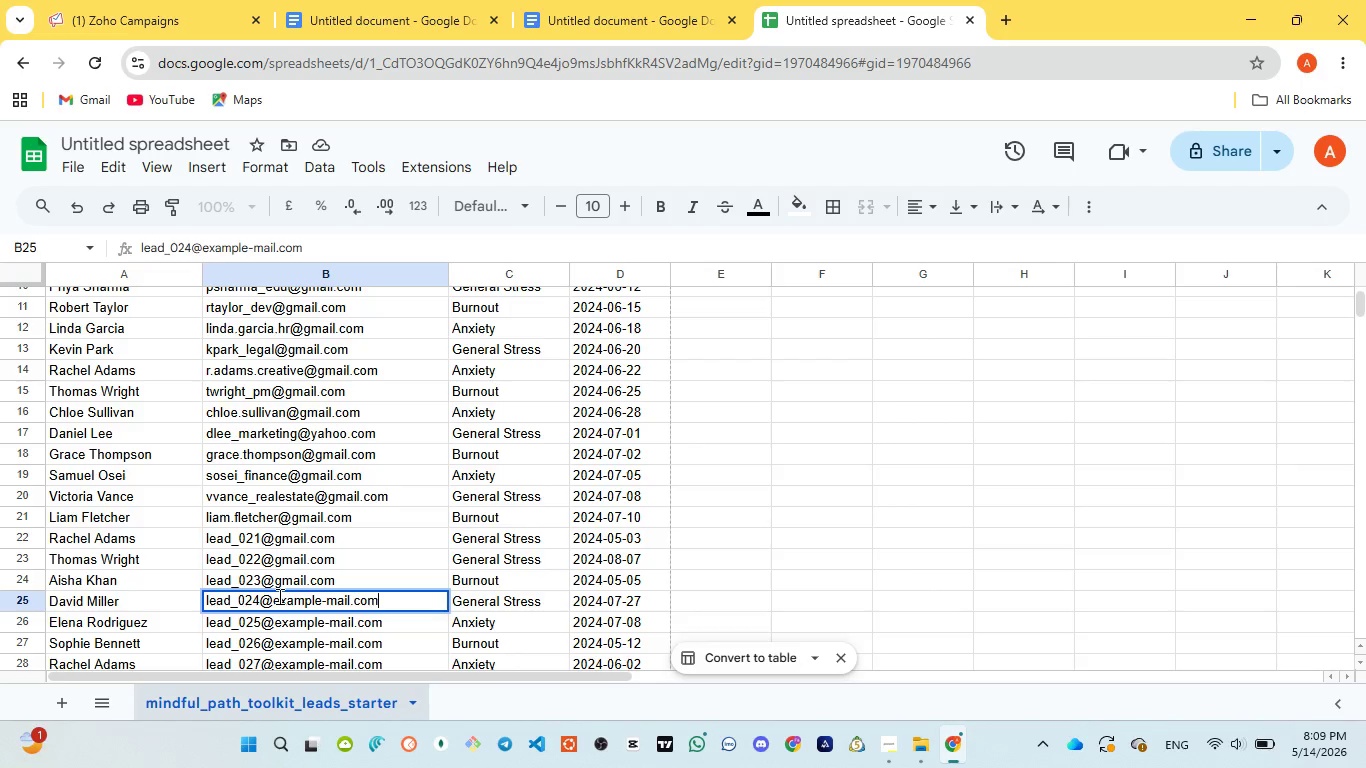 
left_click_drag(start_coordinate=[276, 596], to_coordinate=[352, 596])
 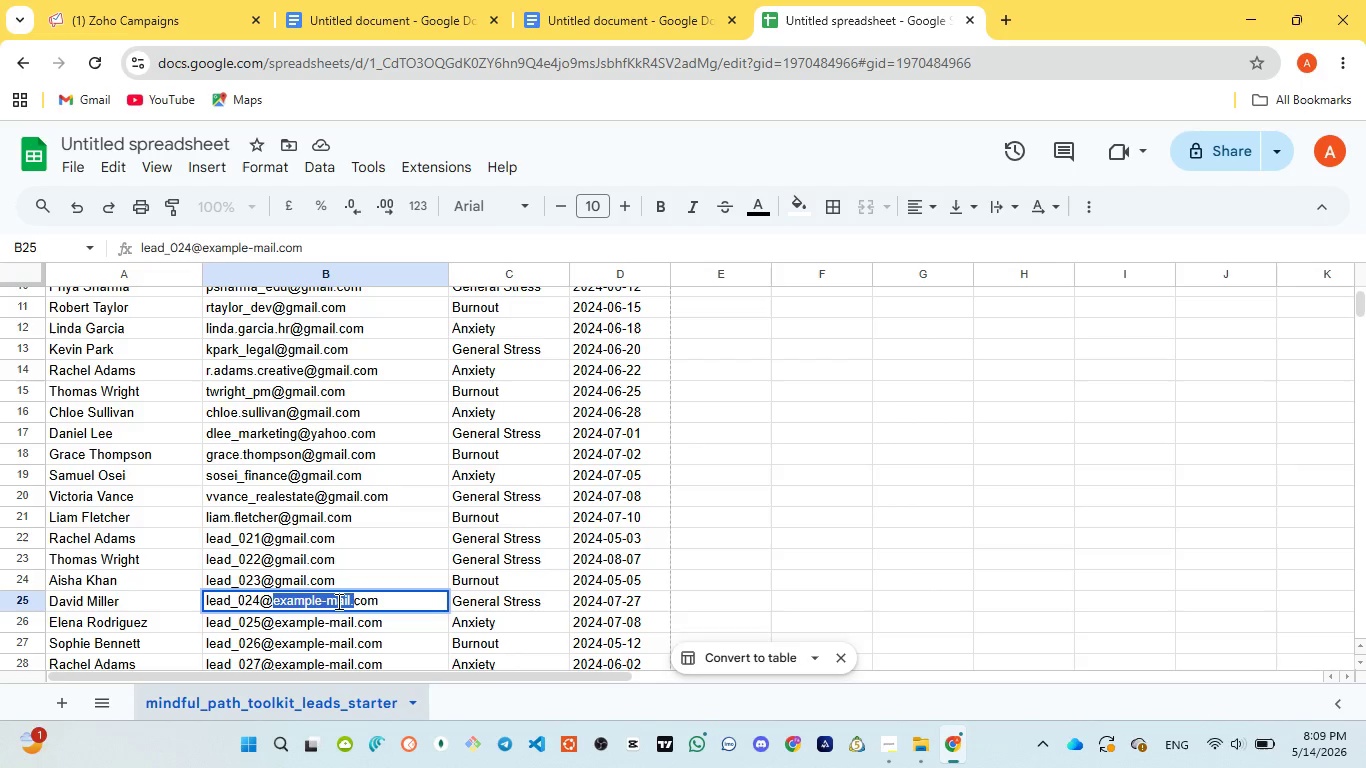 
left_click([337, 601])
 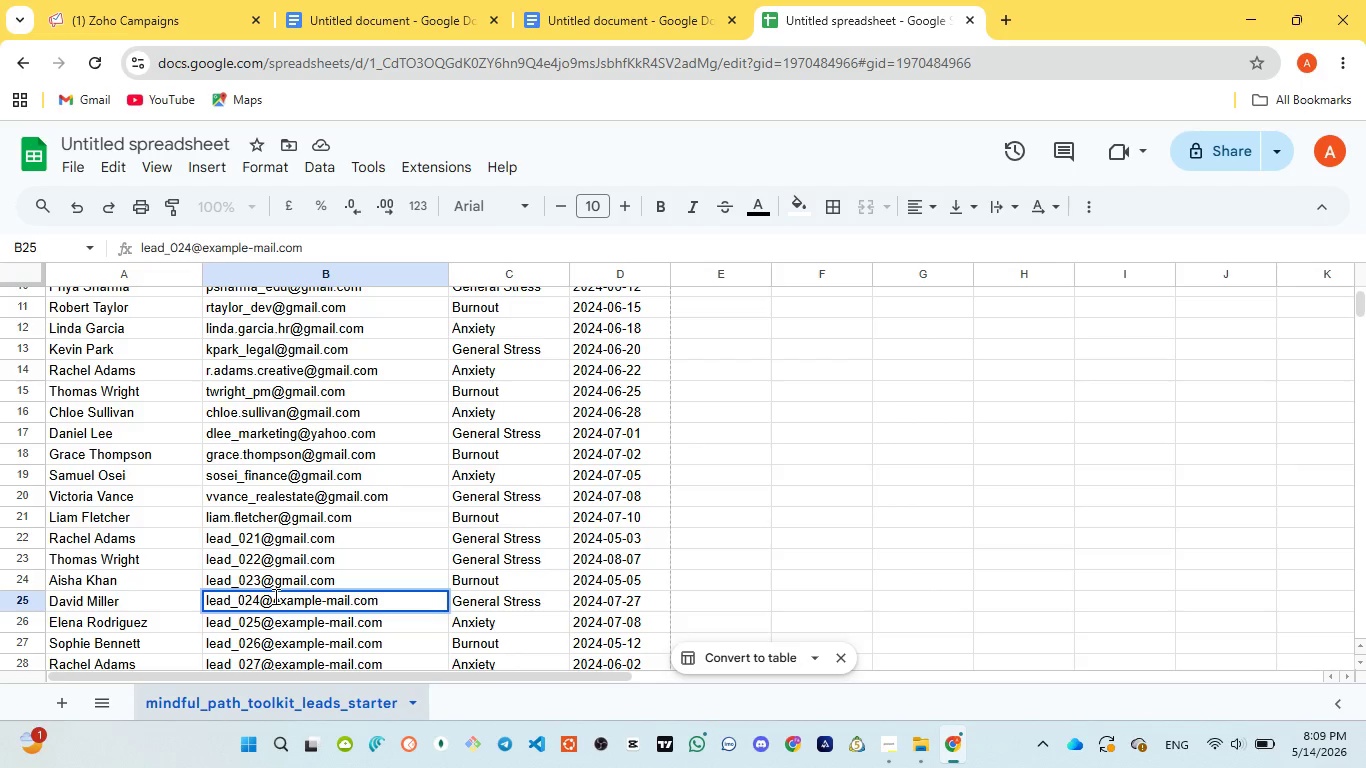 
left_click_drag(start_coordinate=[274, 596], to_coordinate=[349, 587])
 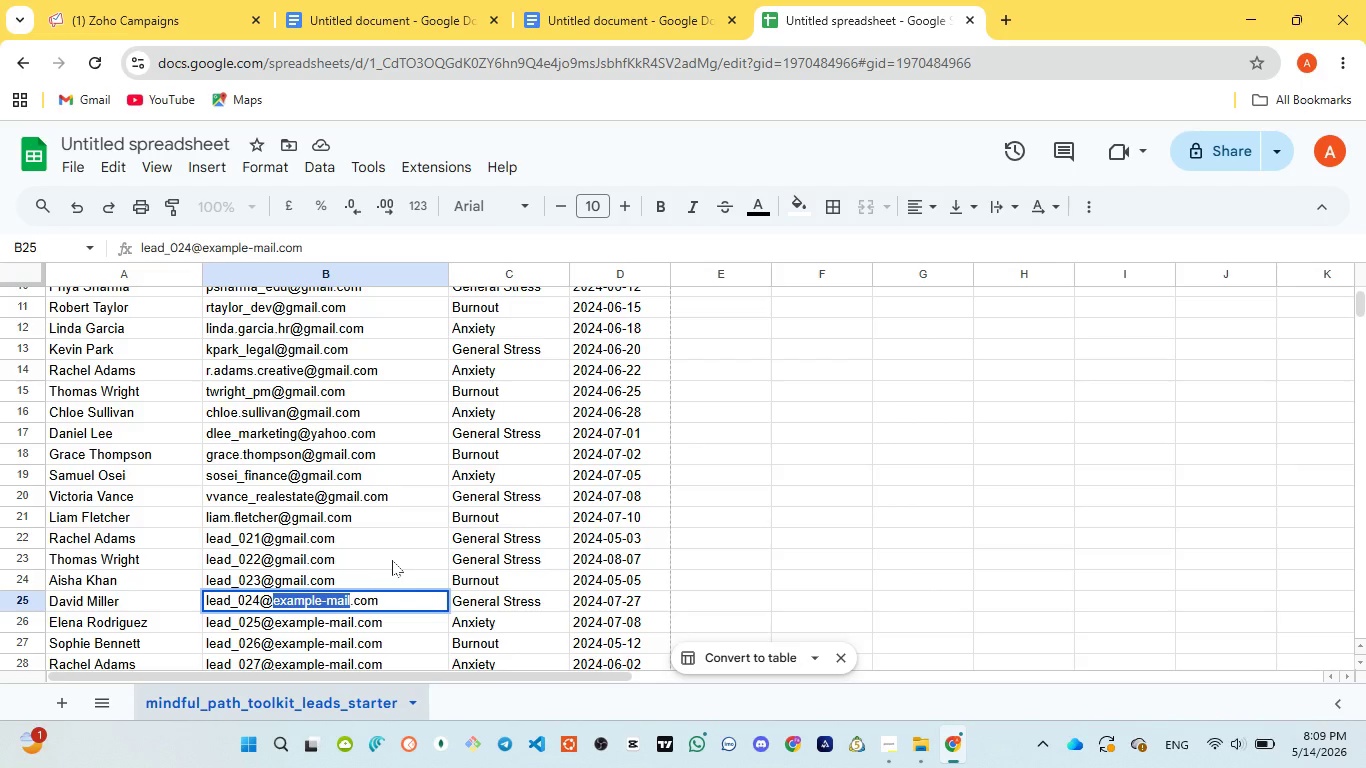 
key(Control+V)
 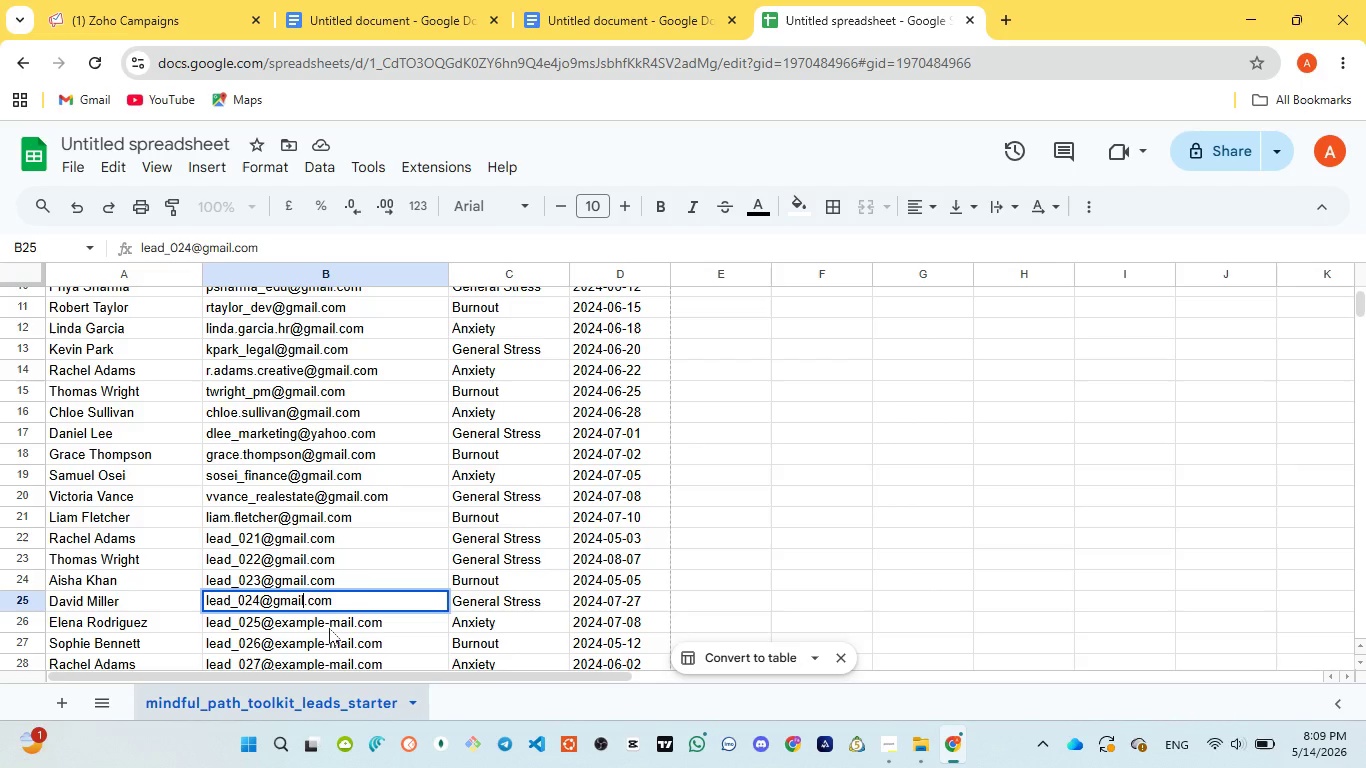 
left_click([329, 628])
 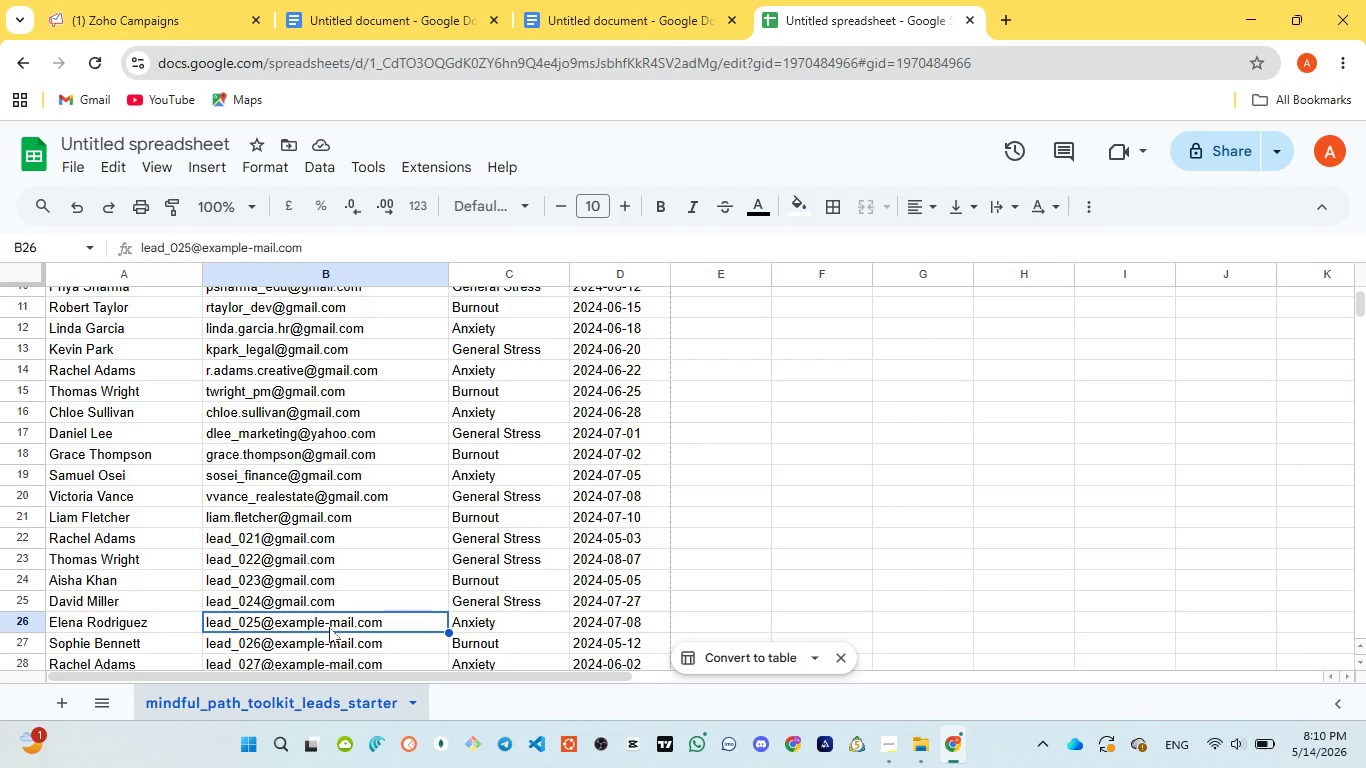 
wait(11.47)
 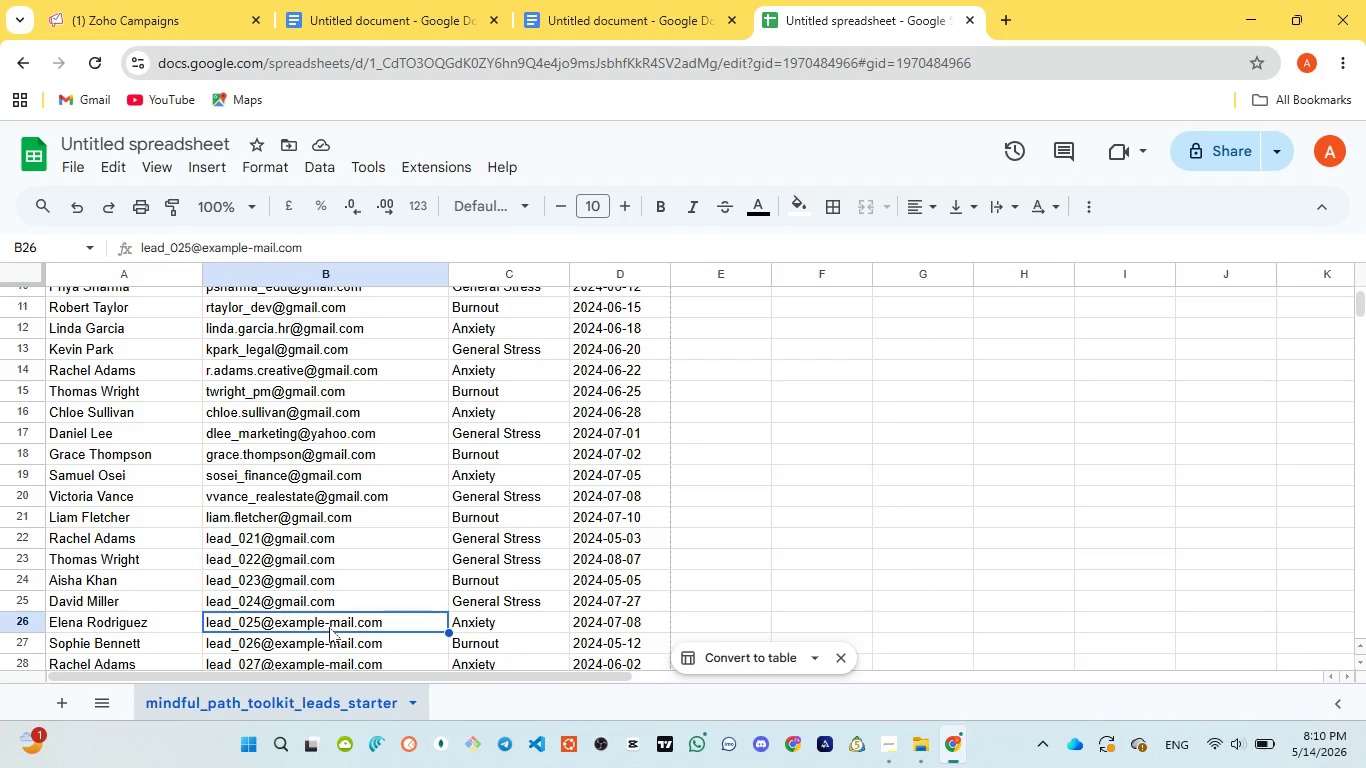 
double_click([328, 620])
 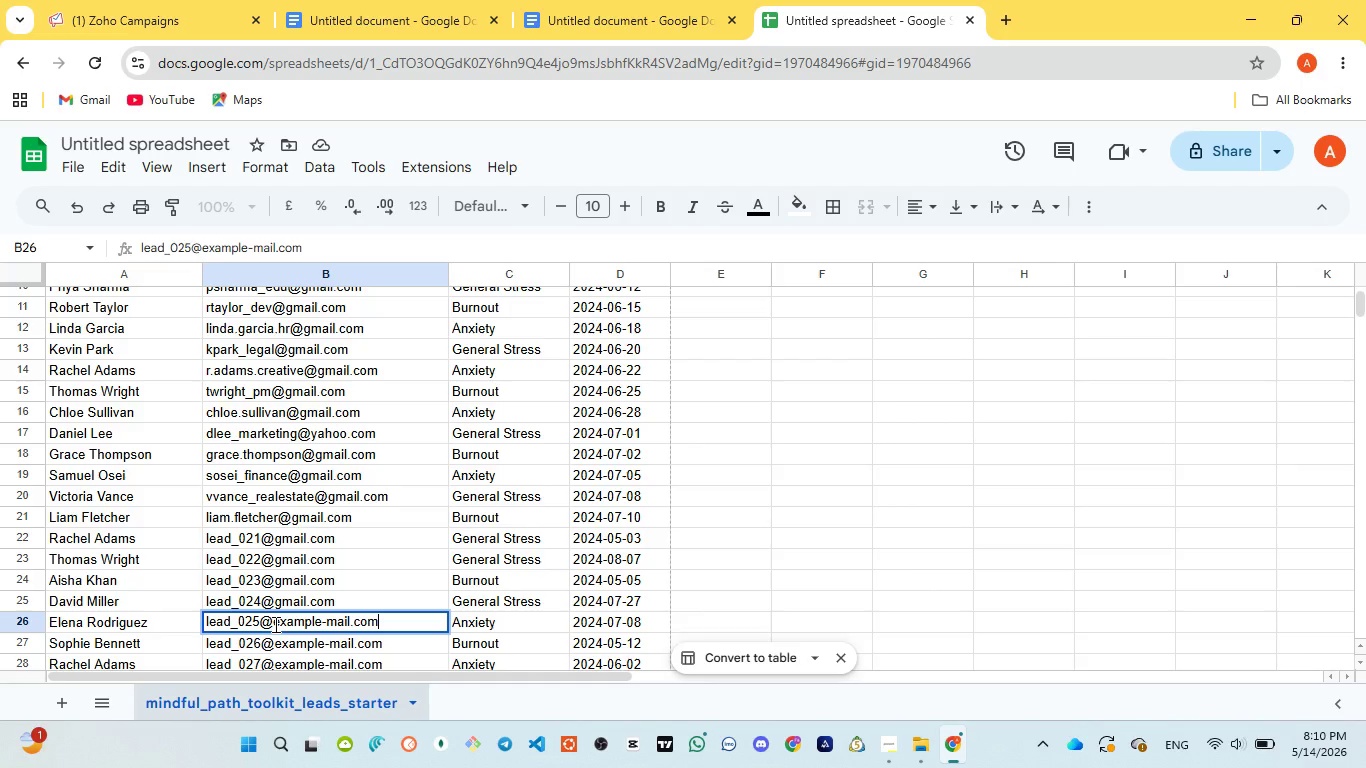 
left_click_drag(start_coordinate=[274, 624], to_coordinate=[297, 623])
 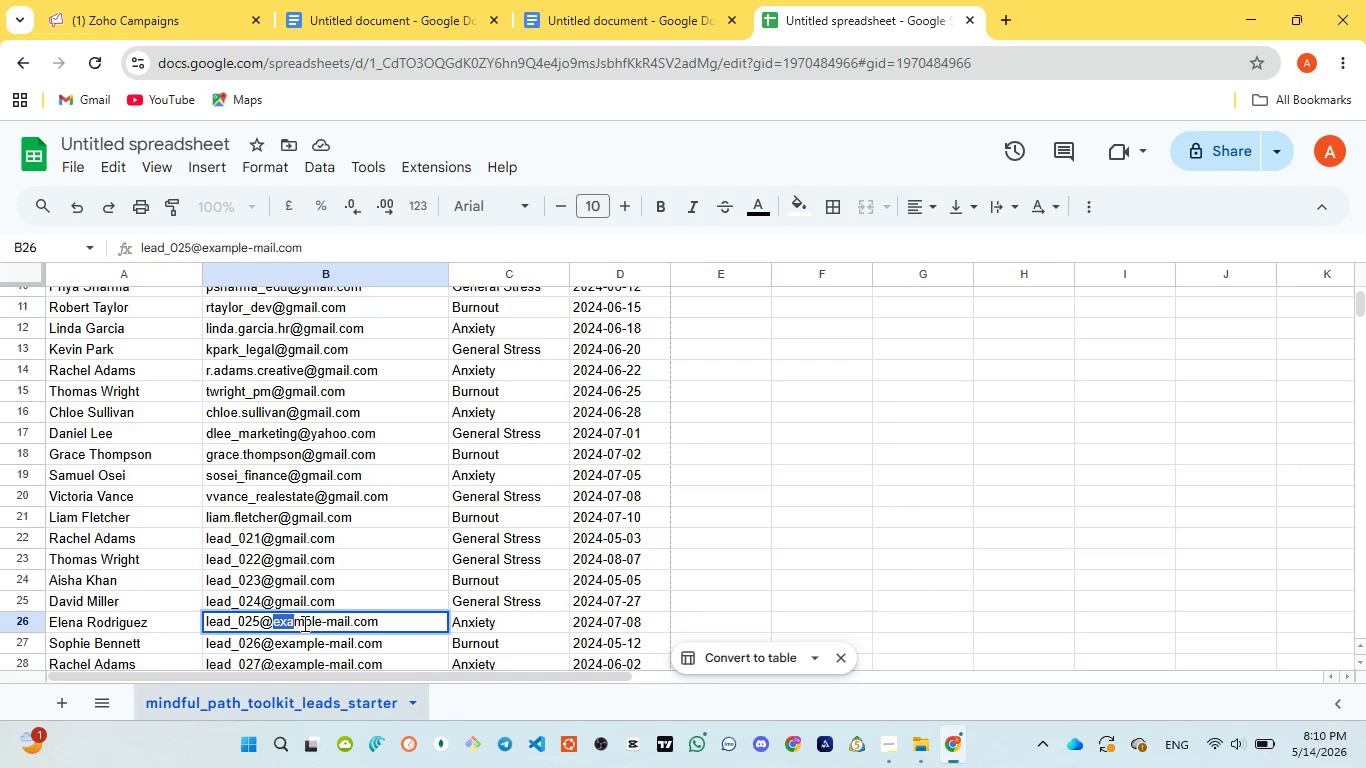 
left_click_drag(start_coordinate=[297, 623], to_coordinate=[304, 623])
 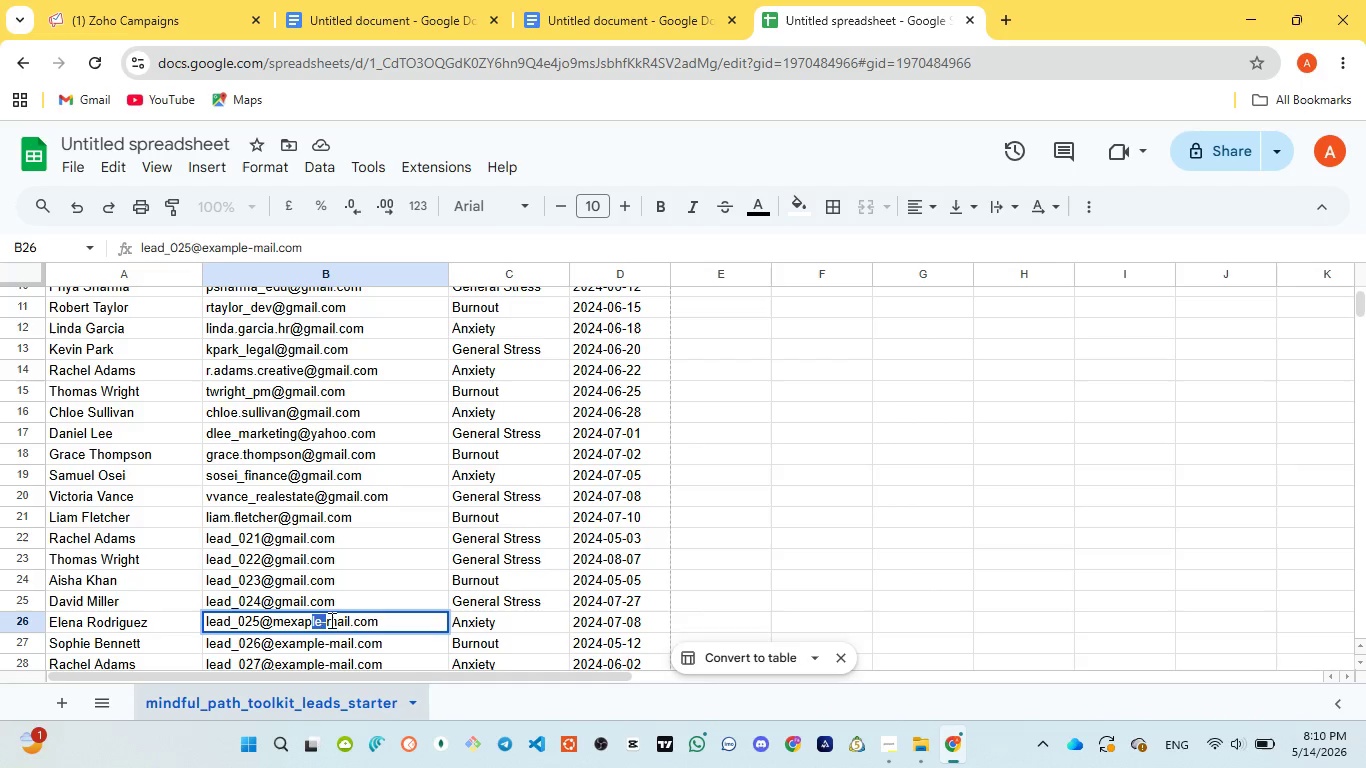 
left_click_drag(start_coordinate=[309, 623], to_coordinate=[348, 616])
 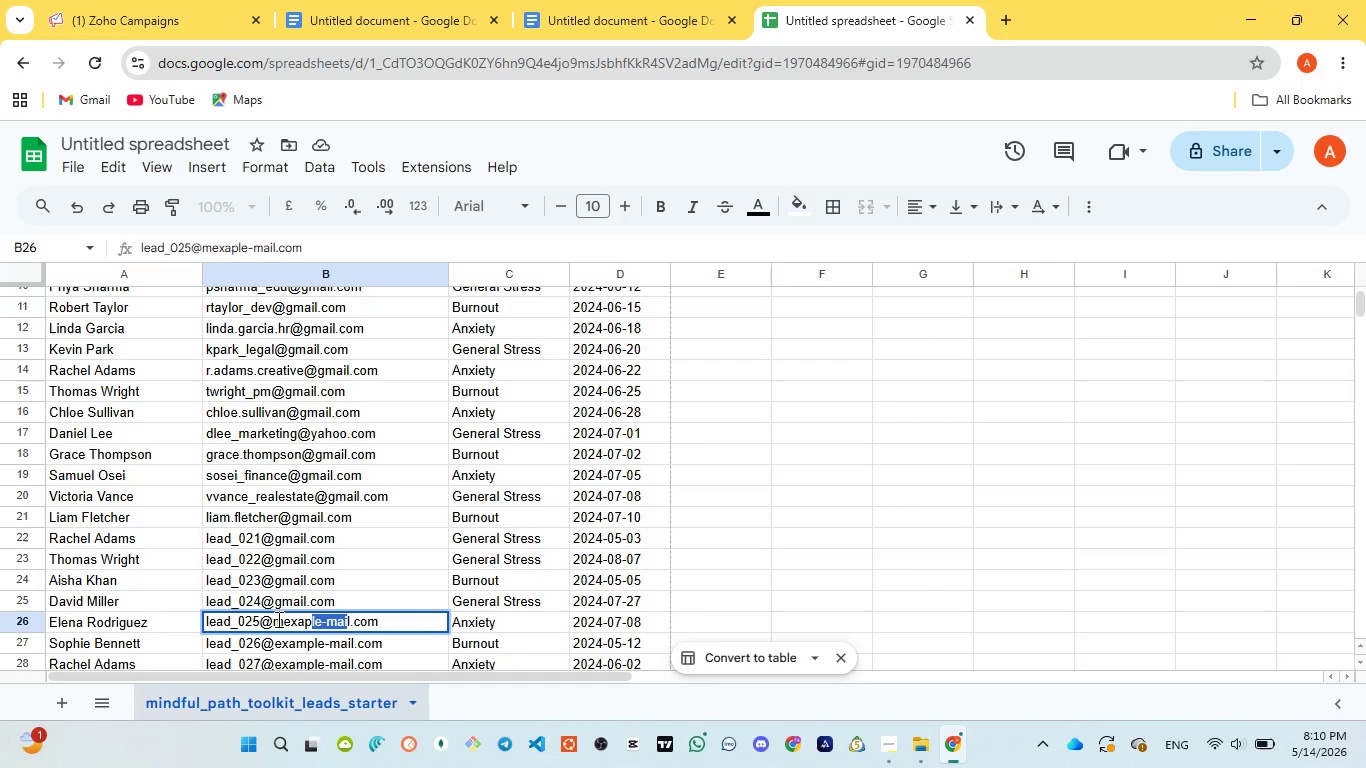 
left_click_drag(start_coordinate=[277, 619], to_coordinate=[351, 619])
 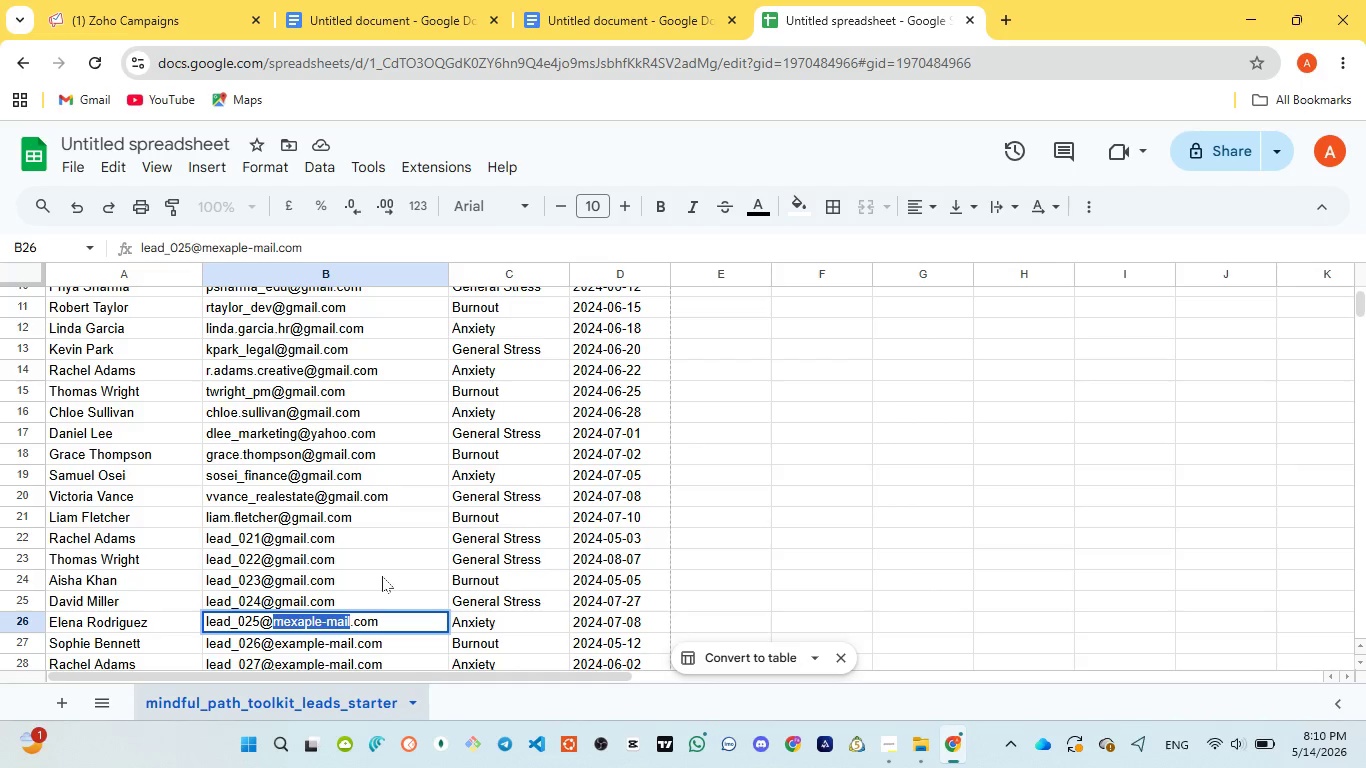 
key(Control+V)
 